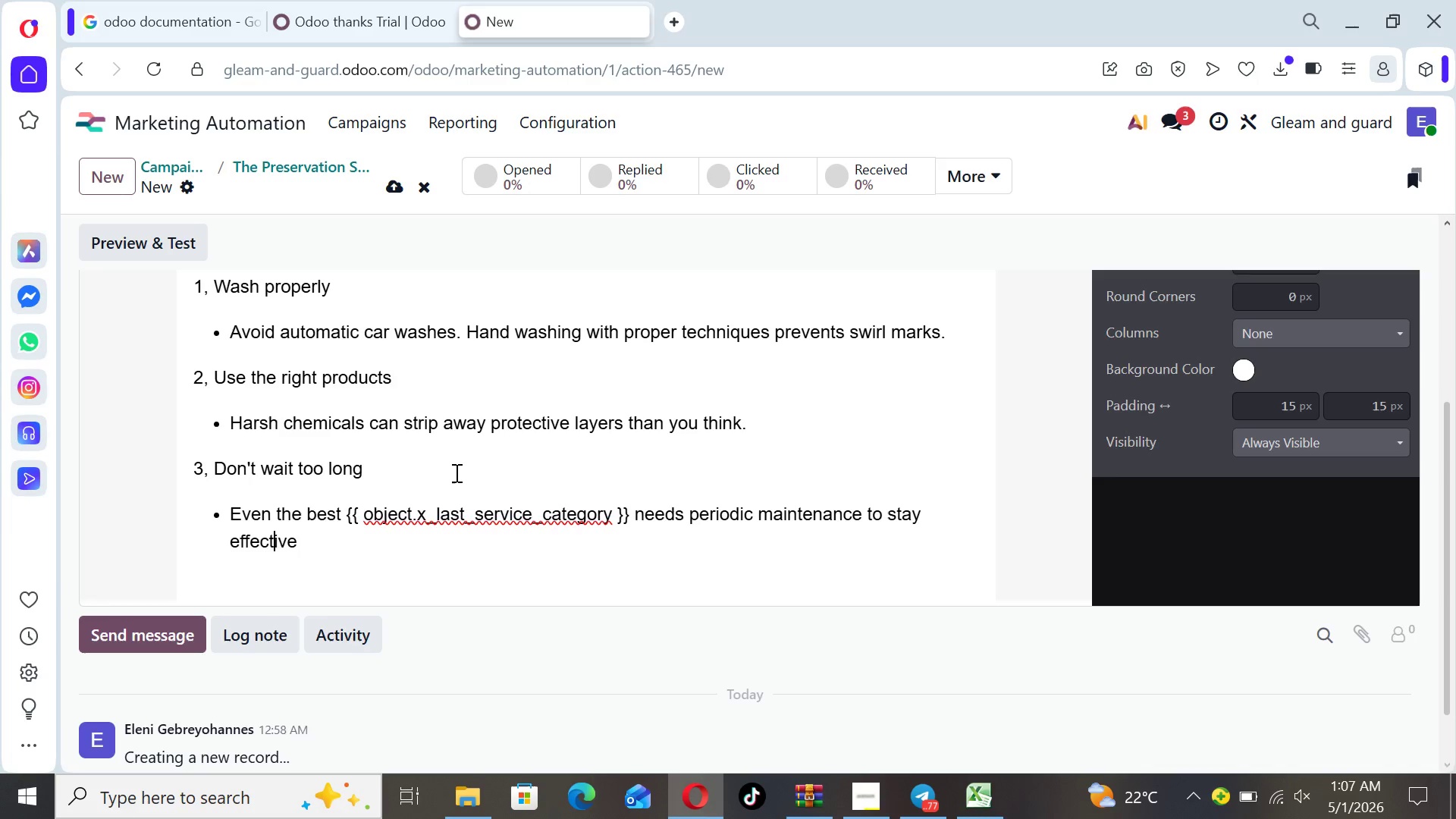 
key(ArrowRight)
 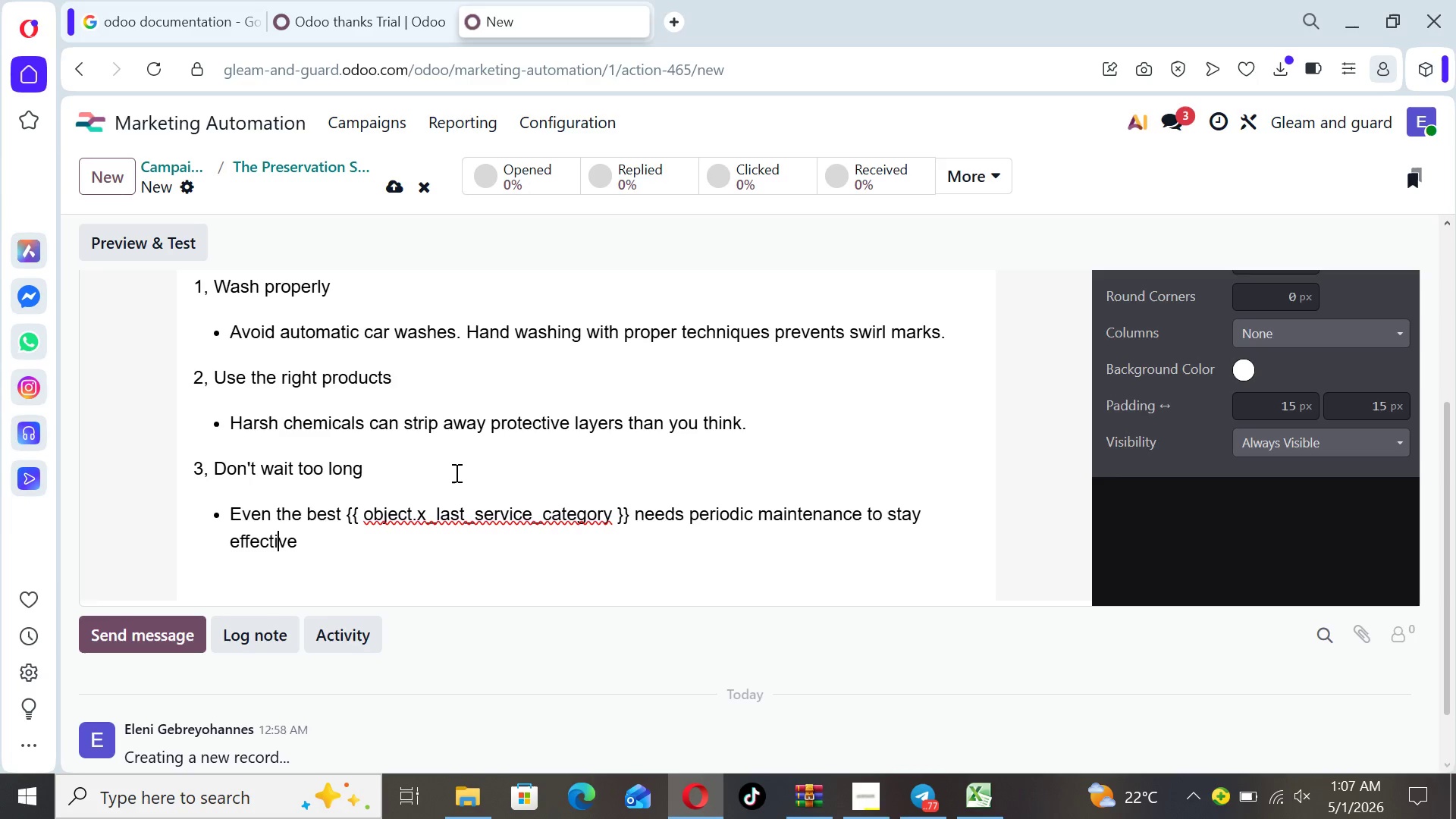 
key(ArrowRight)
 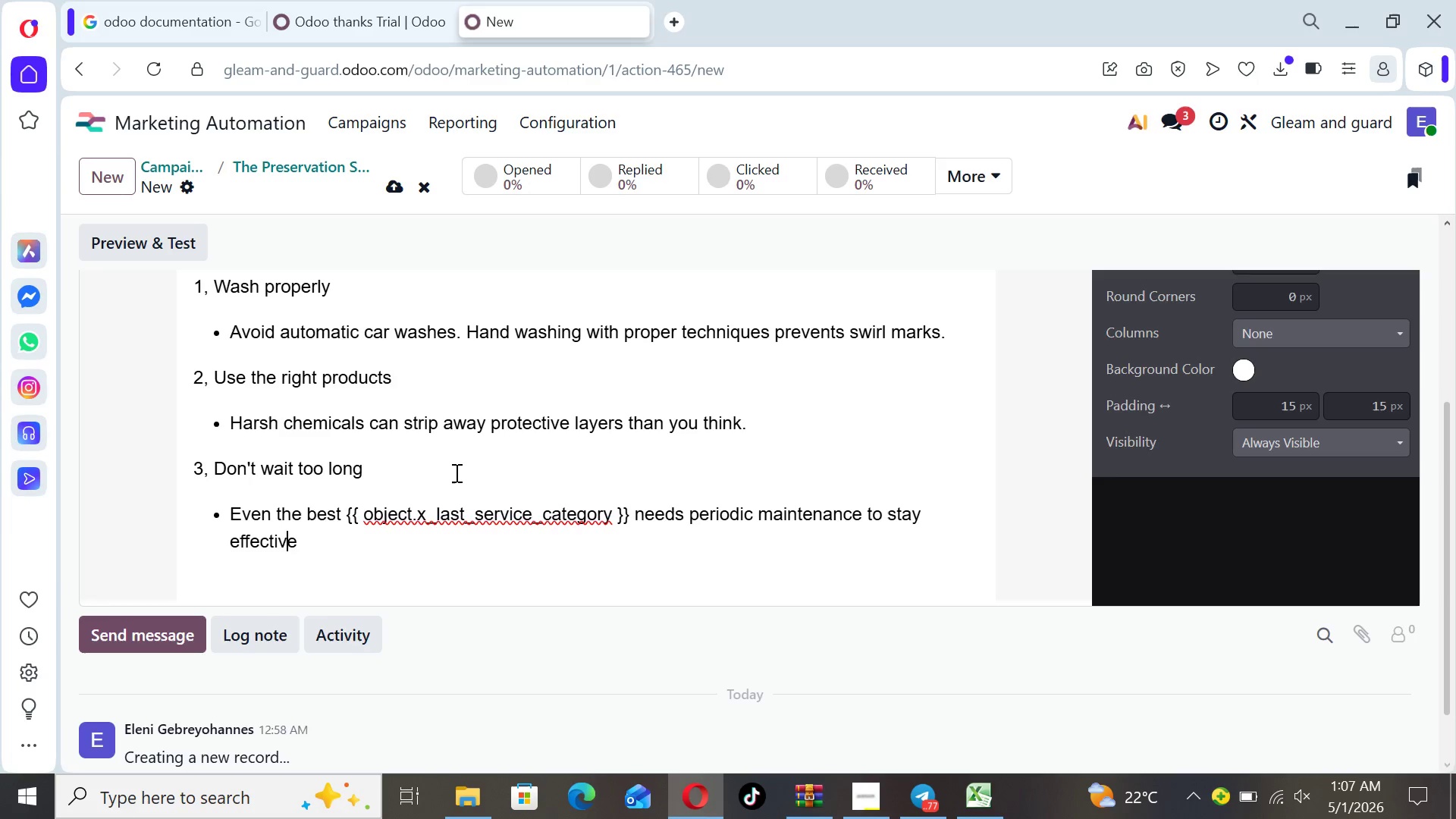 
key(ArrowRight)
 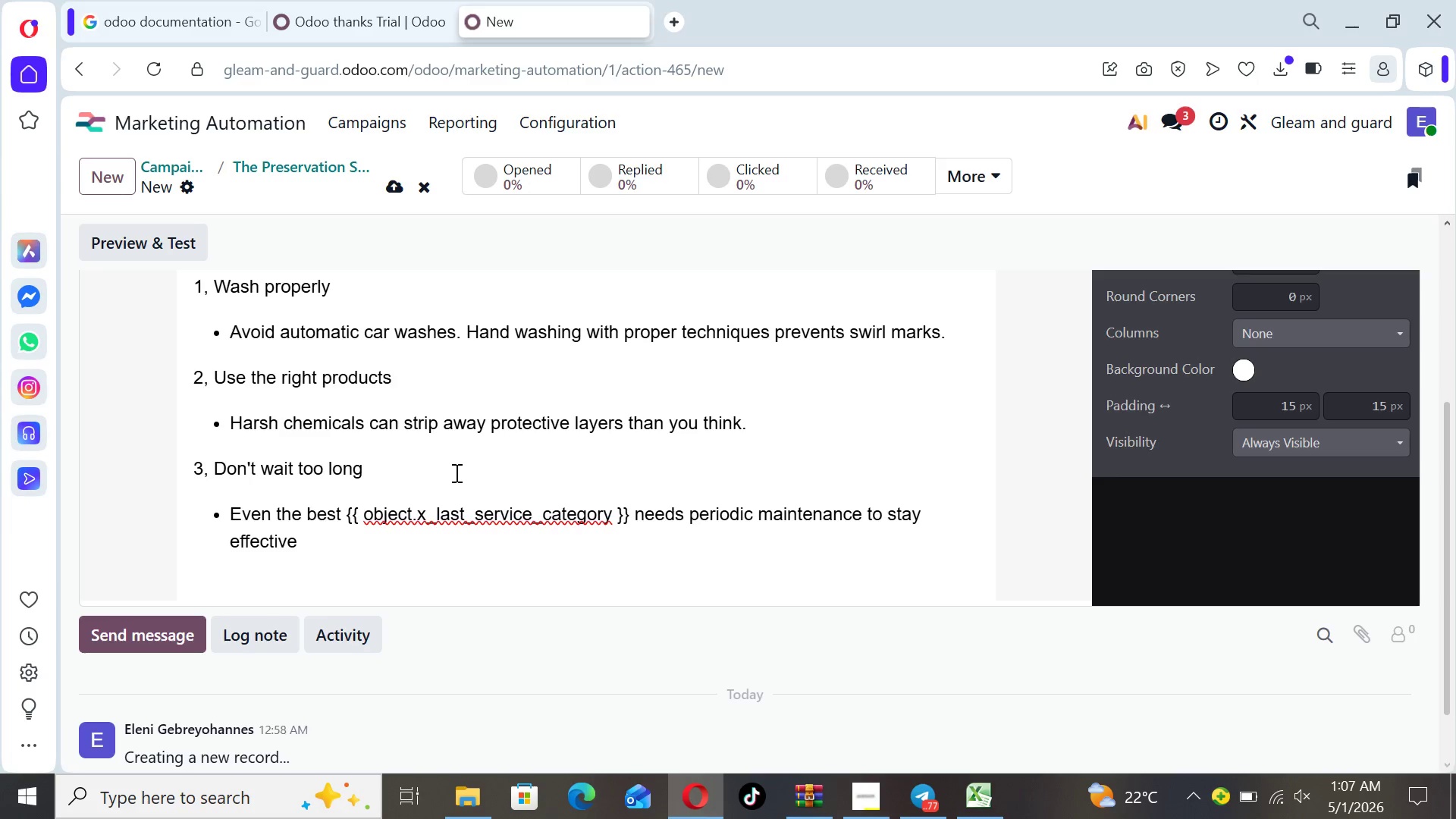 
key(Period)
 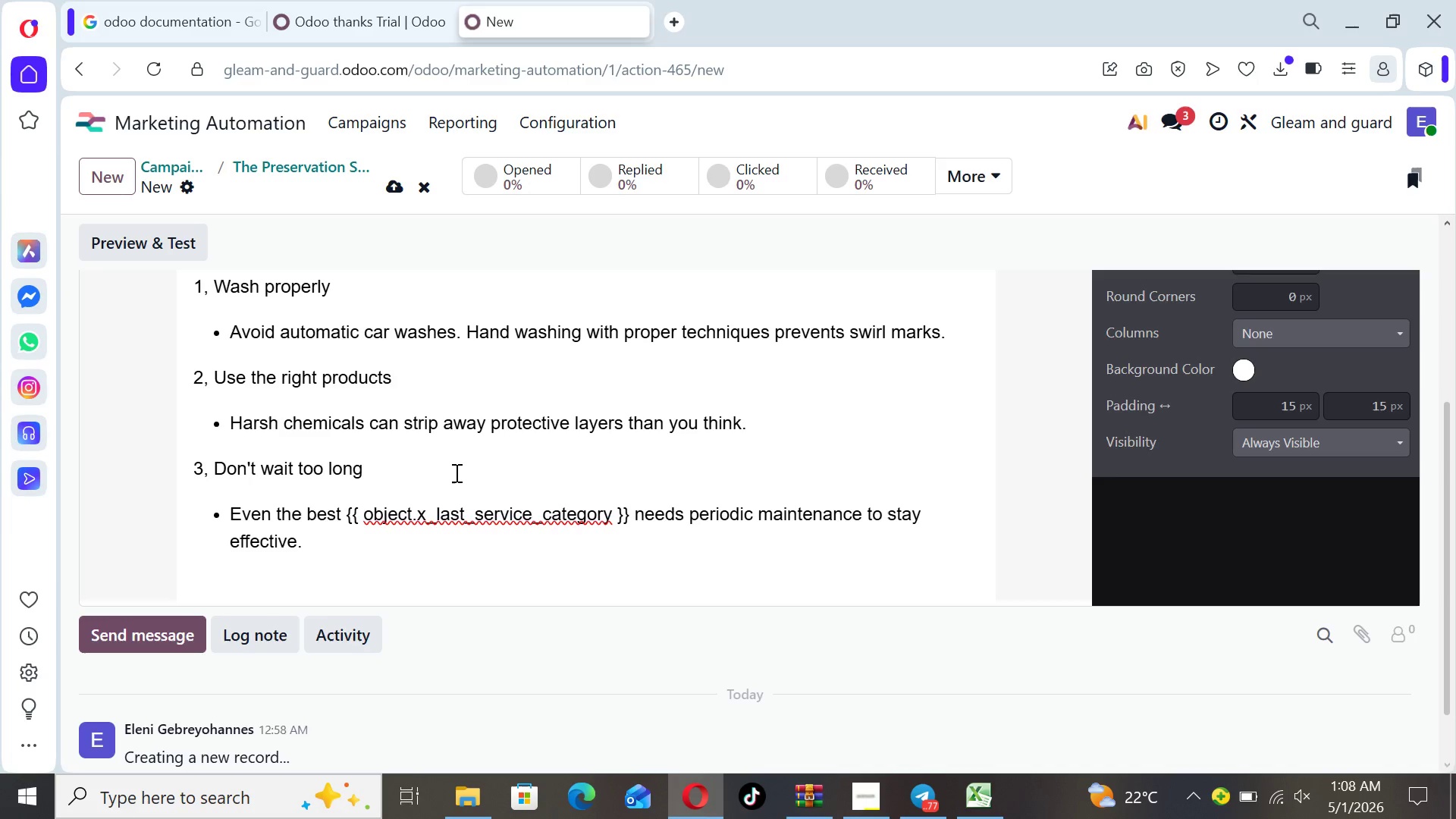 
key(Enter)
 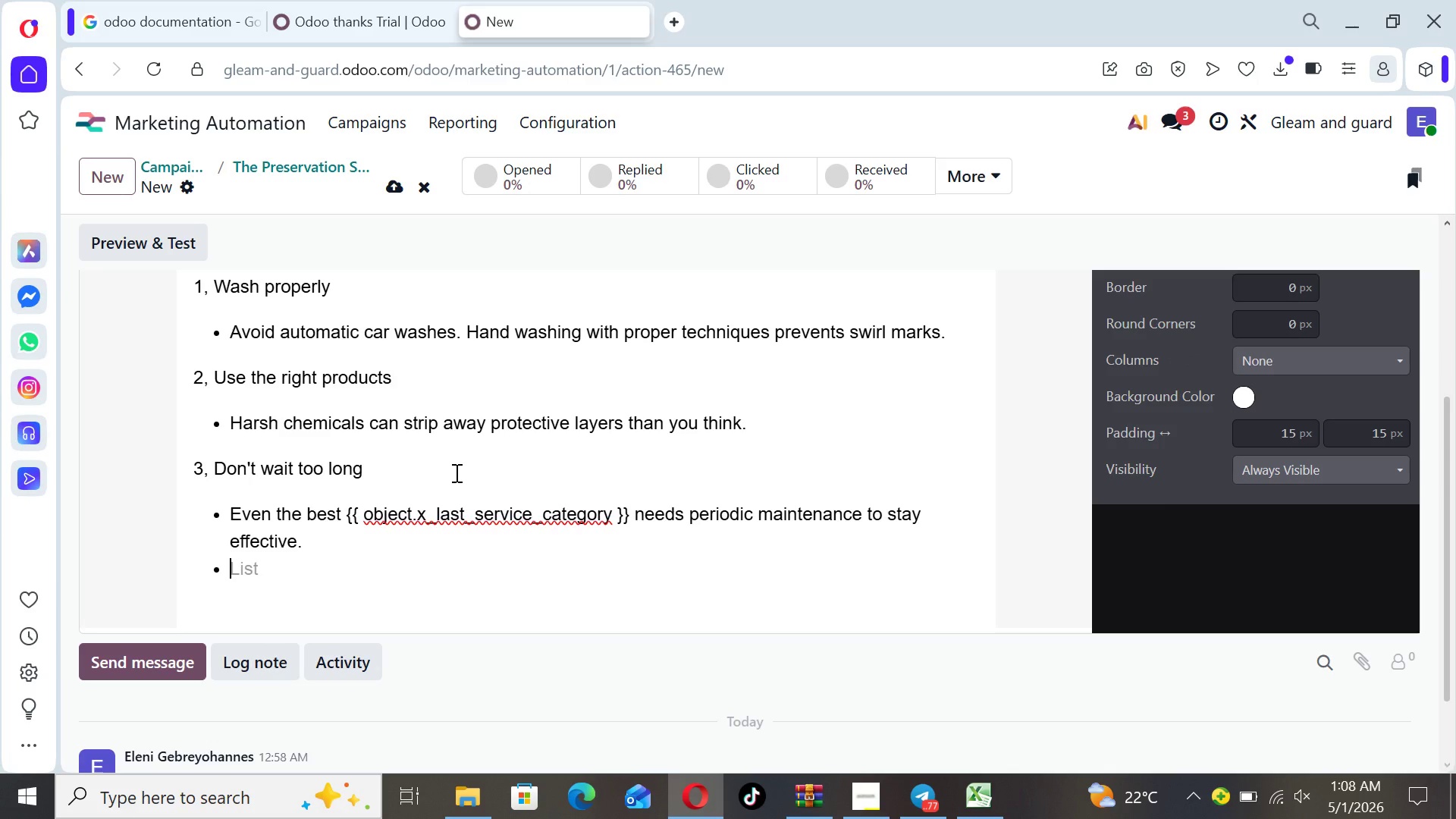 
key(Backspace)
key(Backspace)
type(IF)
key(Backspace)
type(f you're unsure abut )
key(Backspace)
key(Backspace)
key(Backspace)
type(out )
 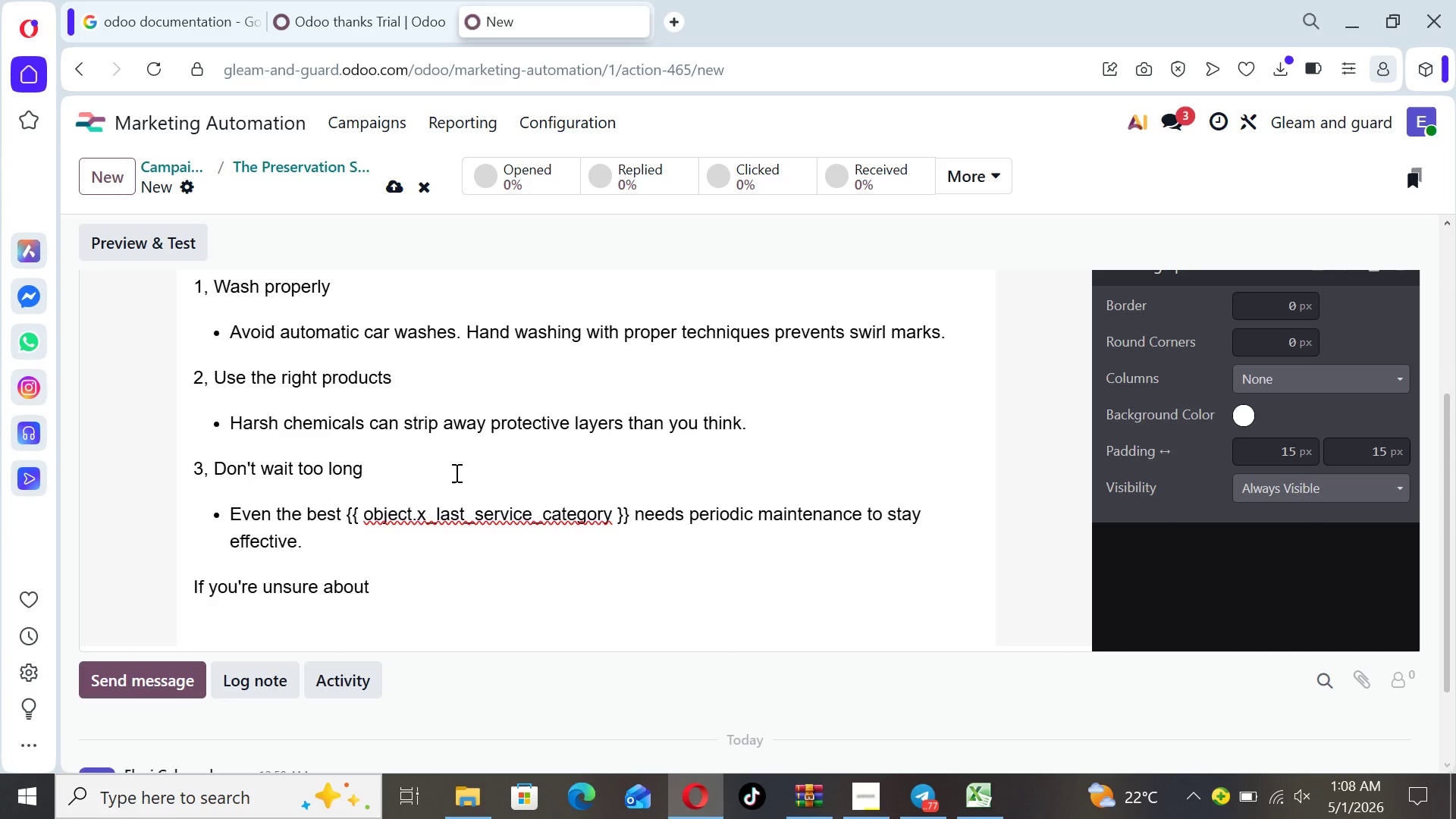 
type(your current protection level)
 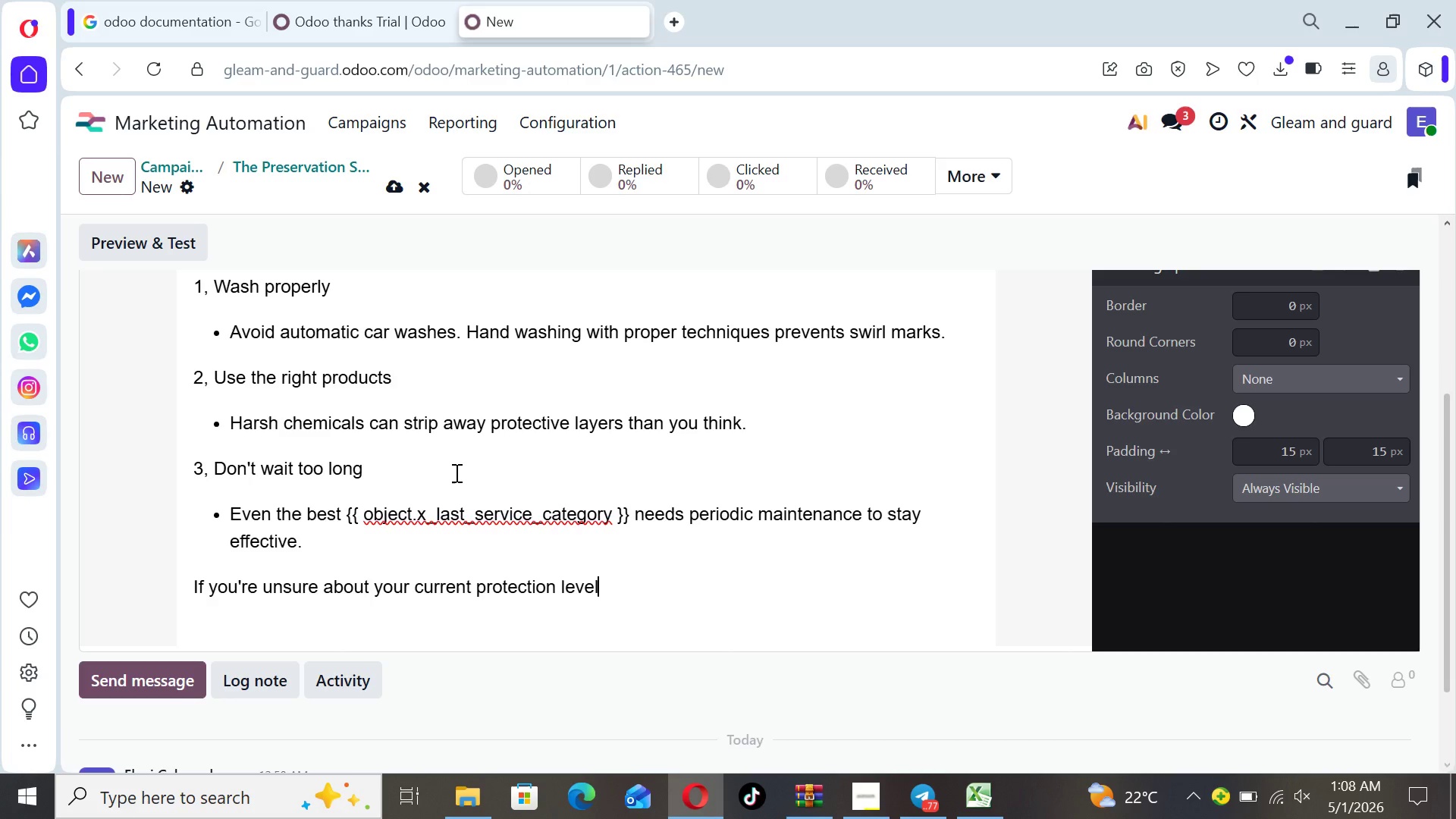 
type(, a uick )
 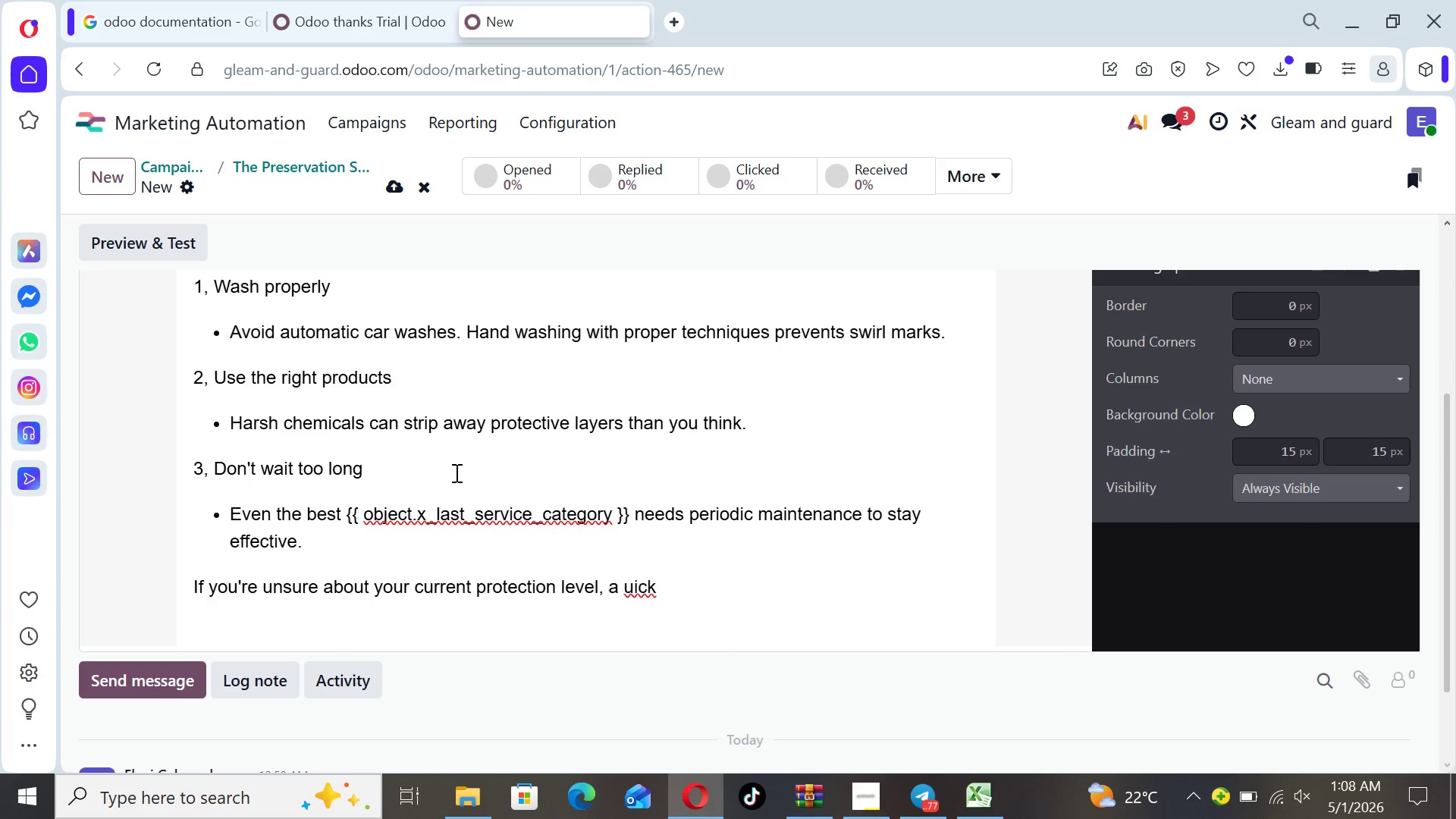 
key(ArrowLeft)
 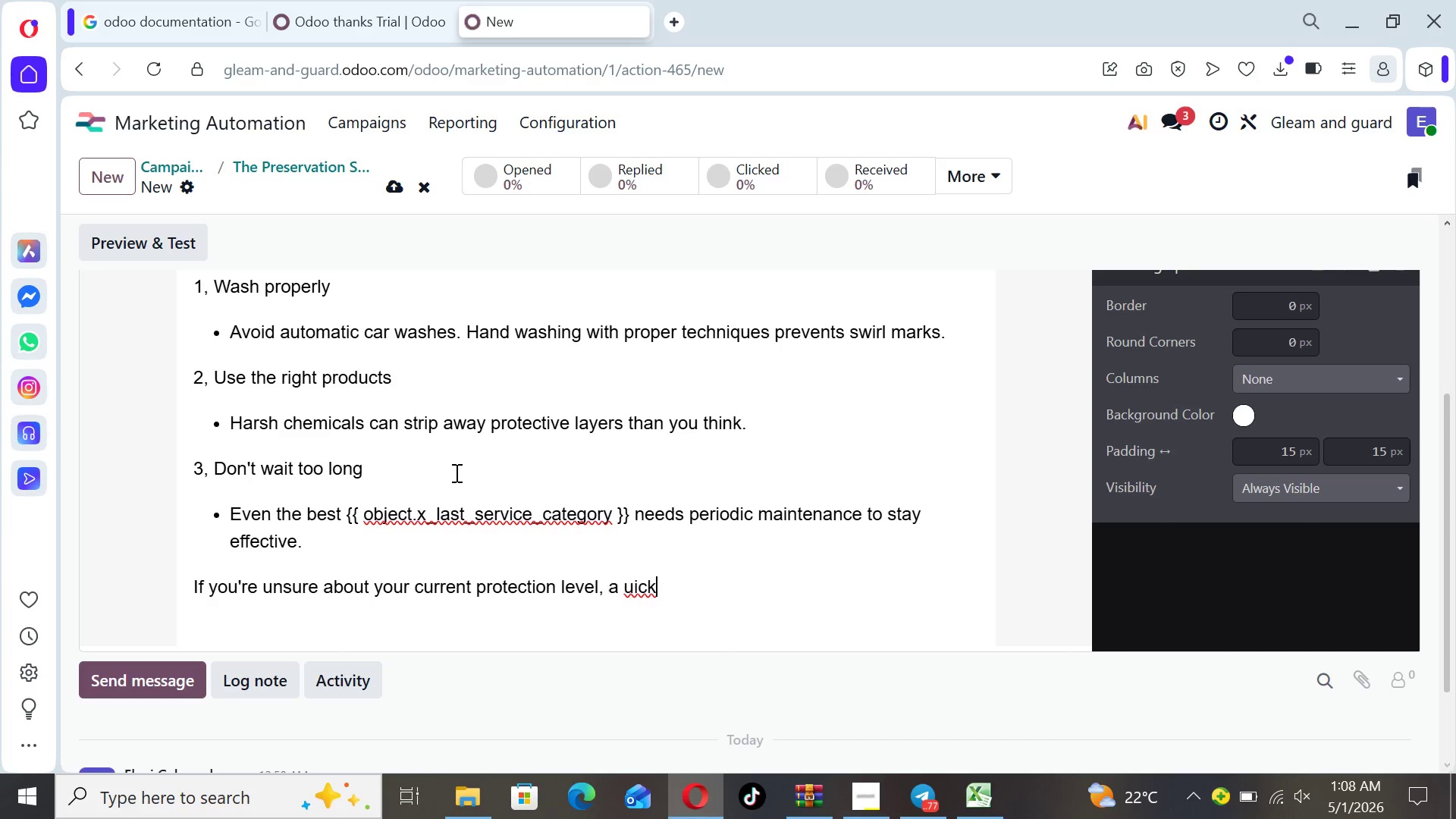 
key(ArrowLeft)
 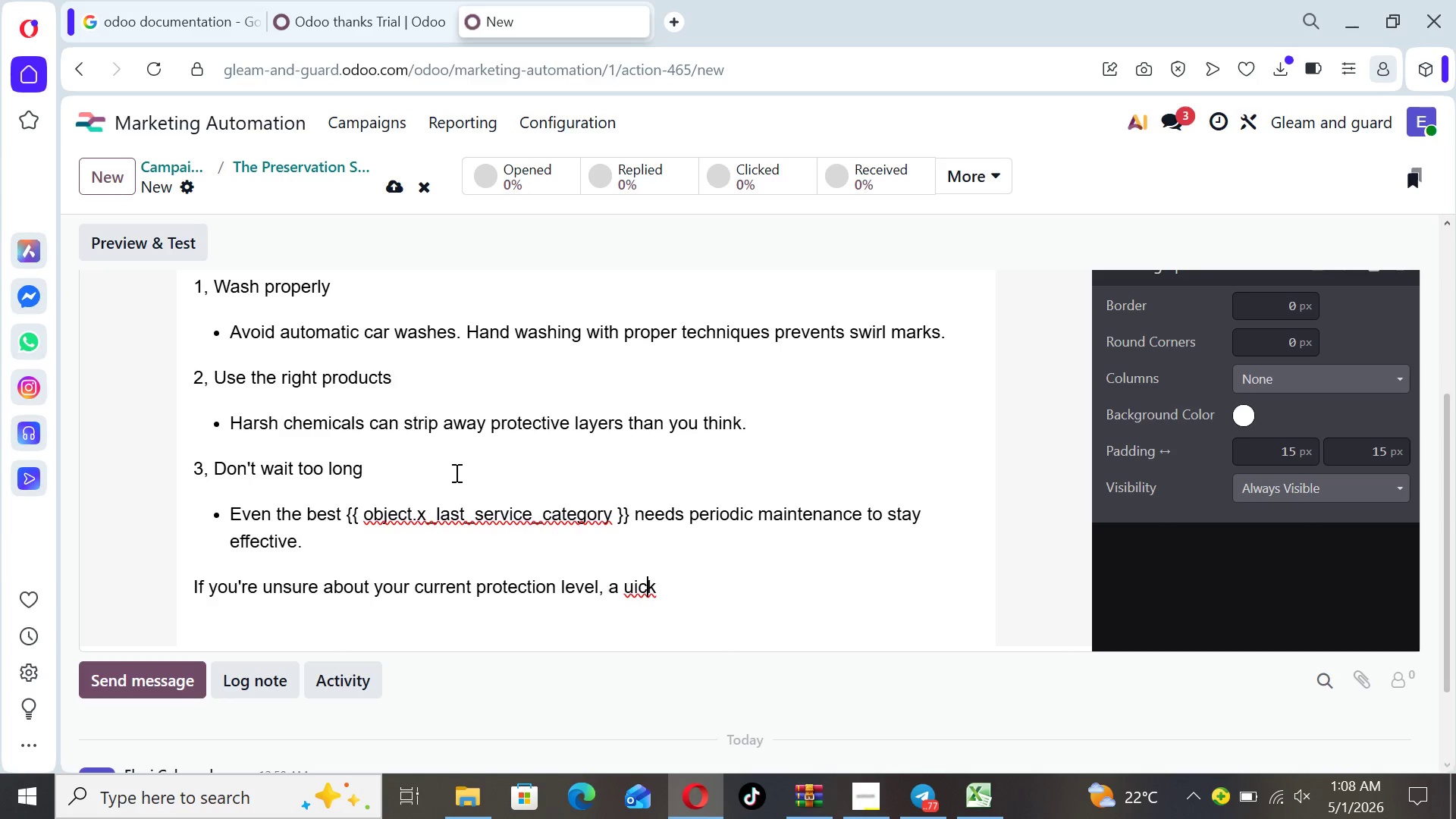 
key(ArrowLeft)
 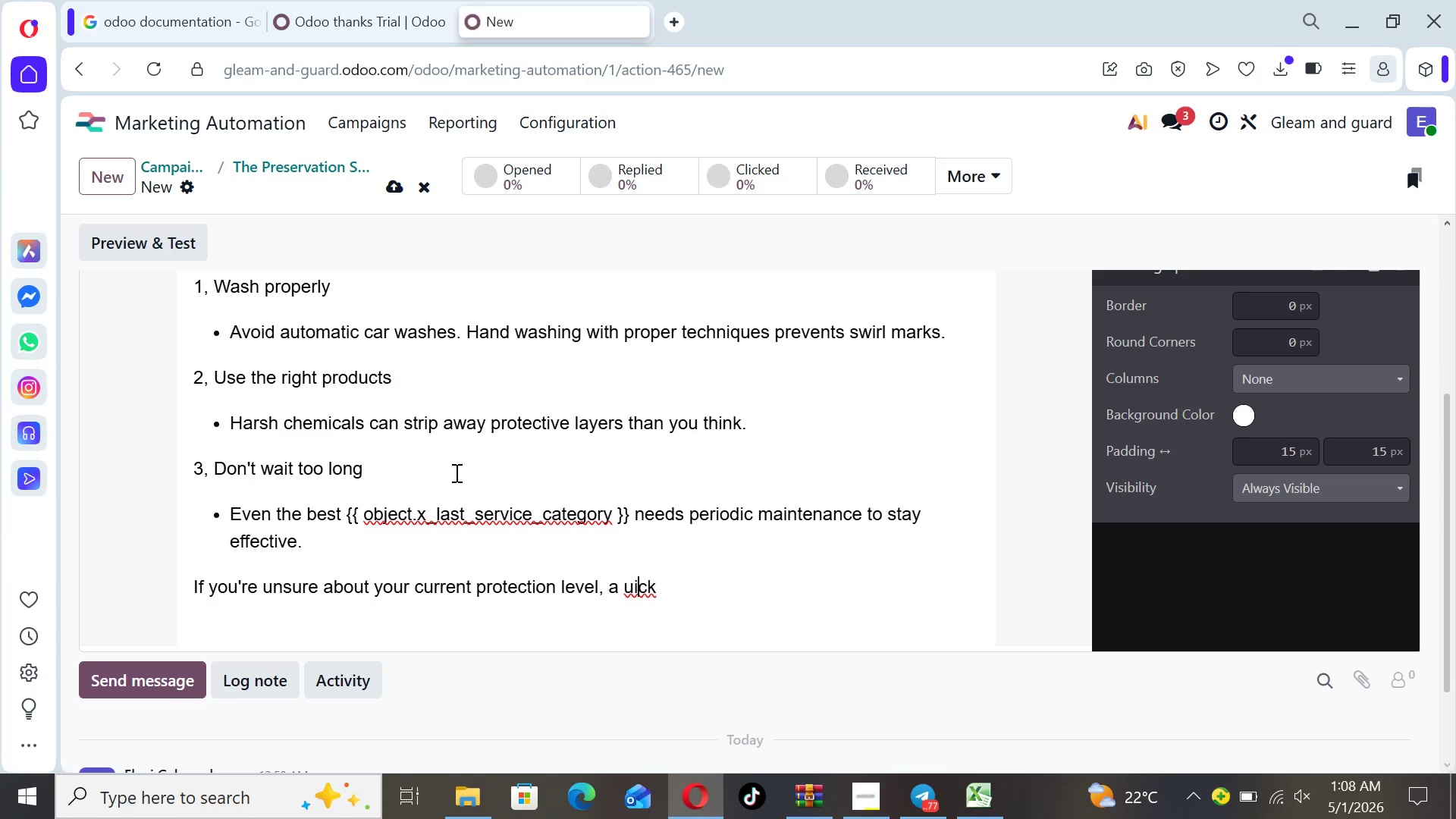 
key(ArrowLeft)
 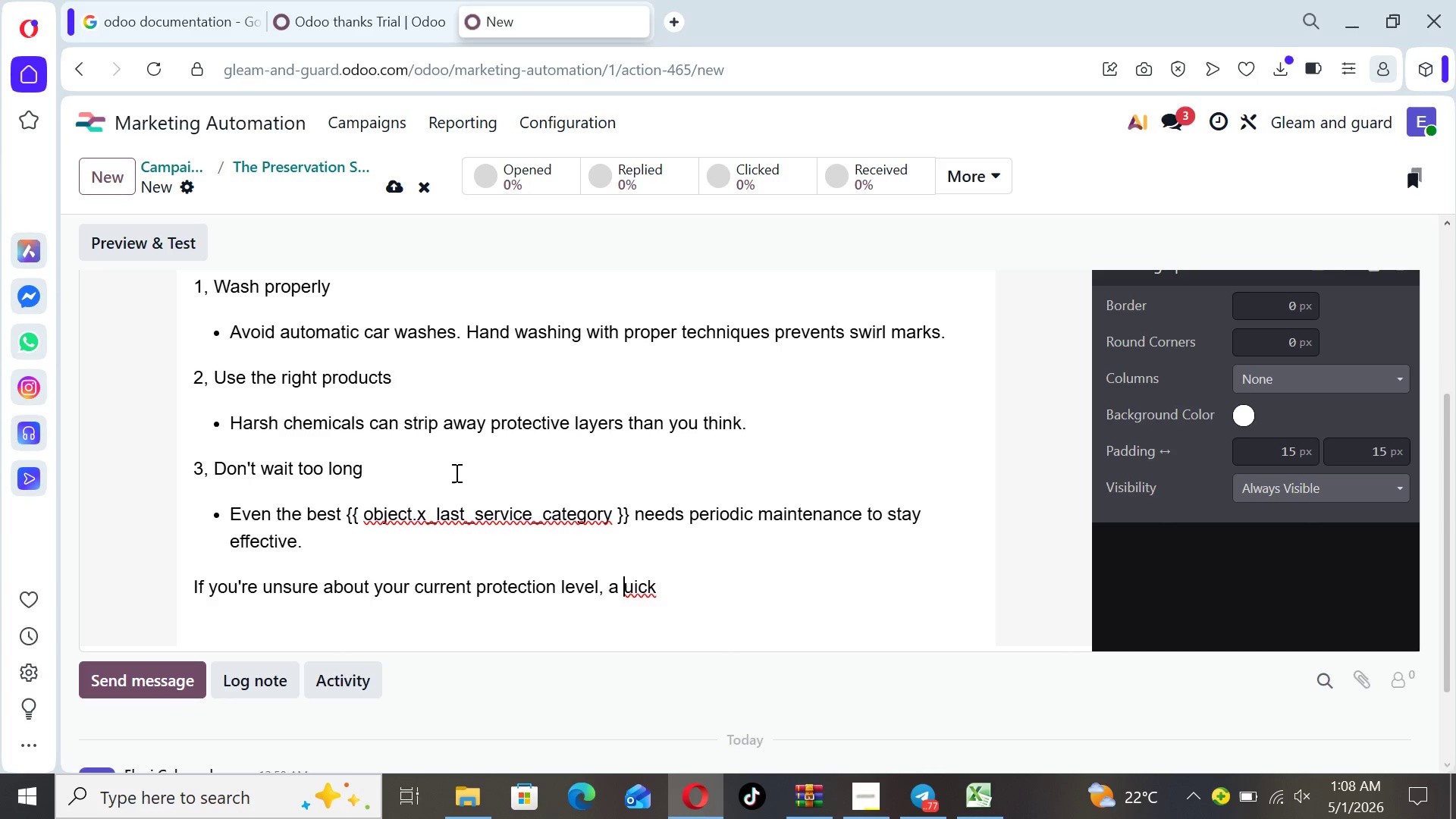 
key(ArrowLeft)
 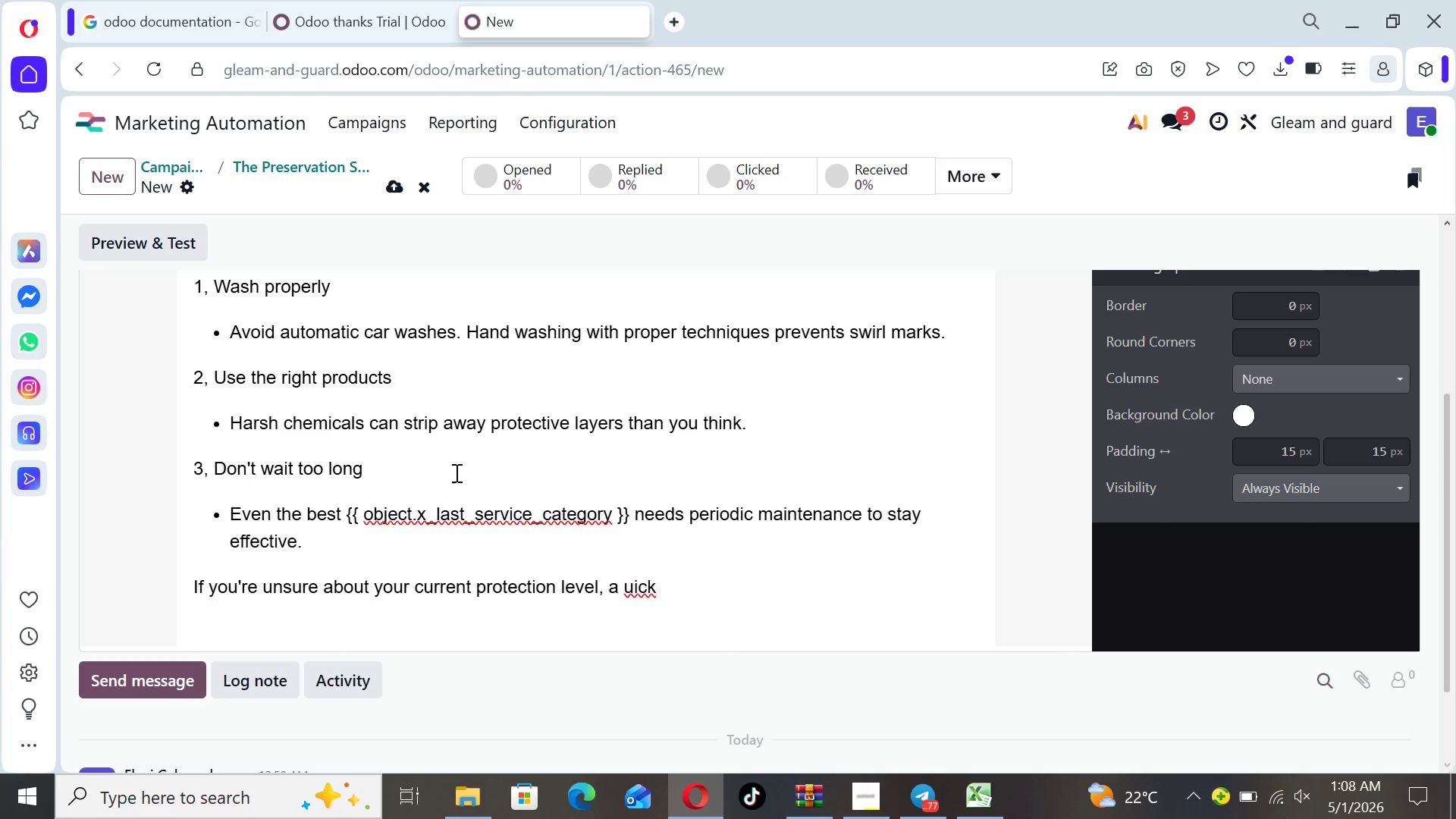 
key(Q)
 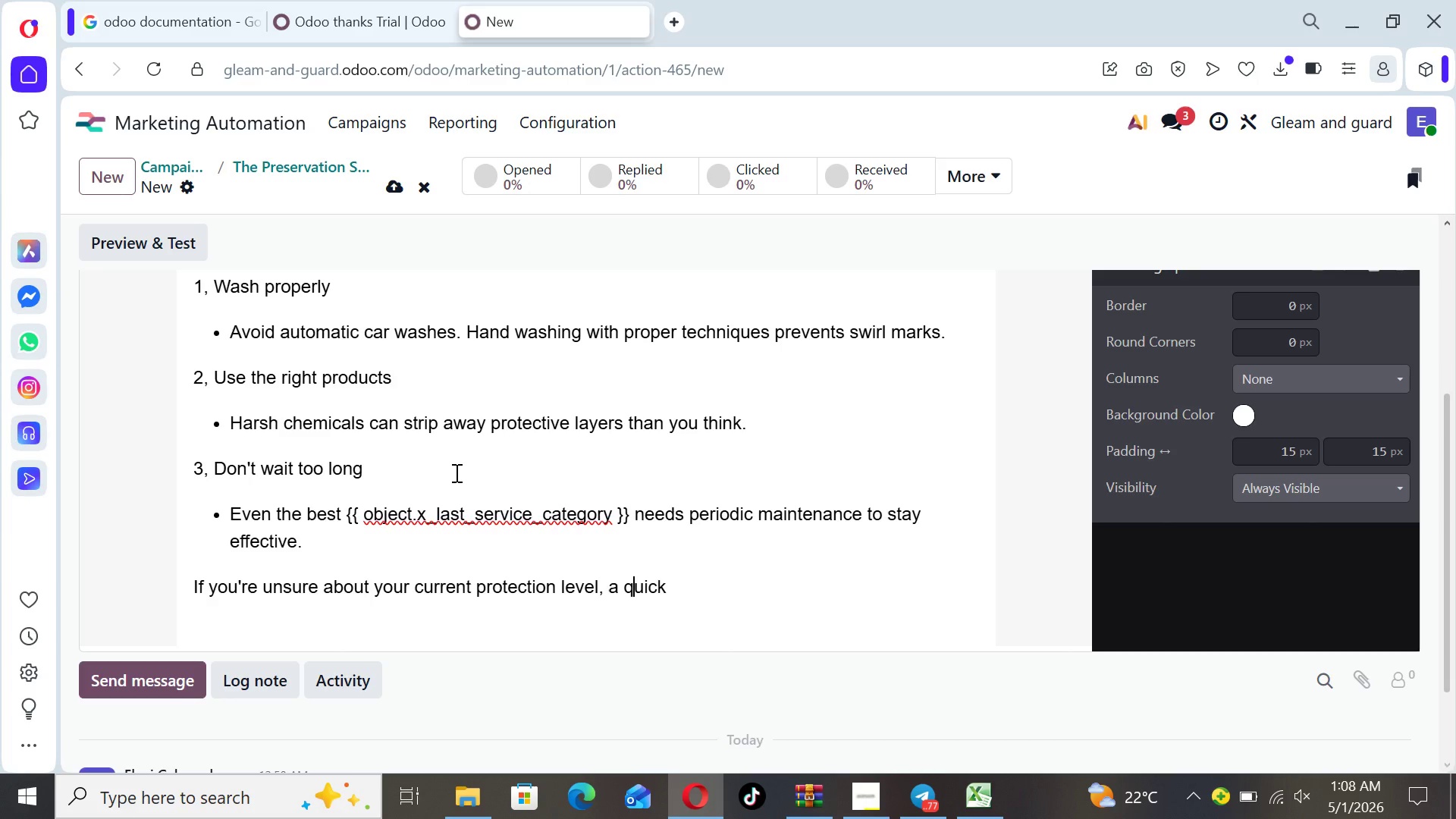 
key(ArrowRight)
 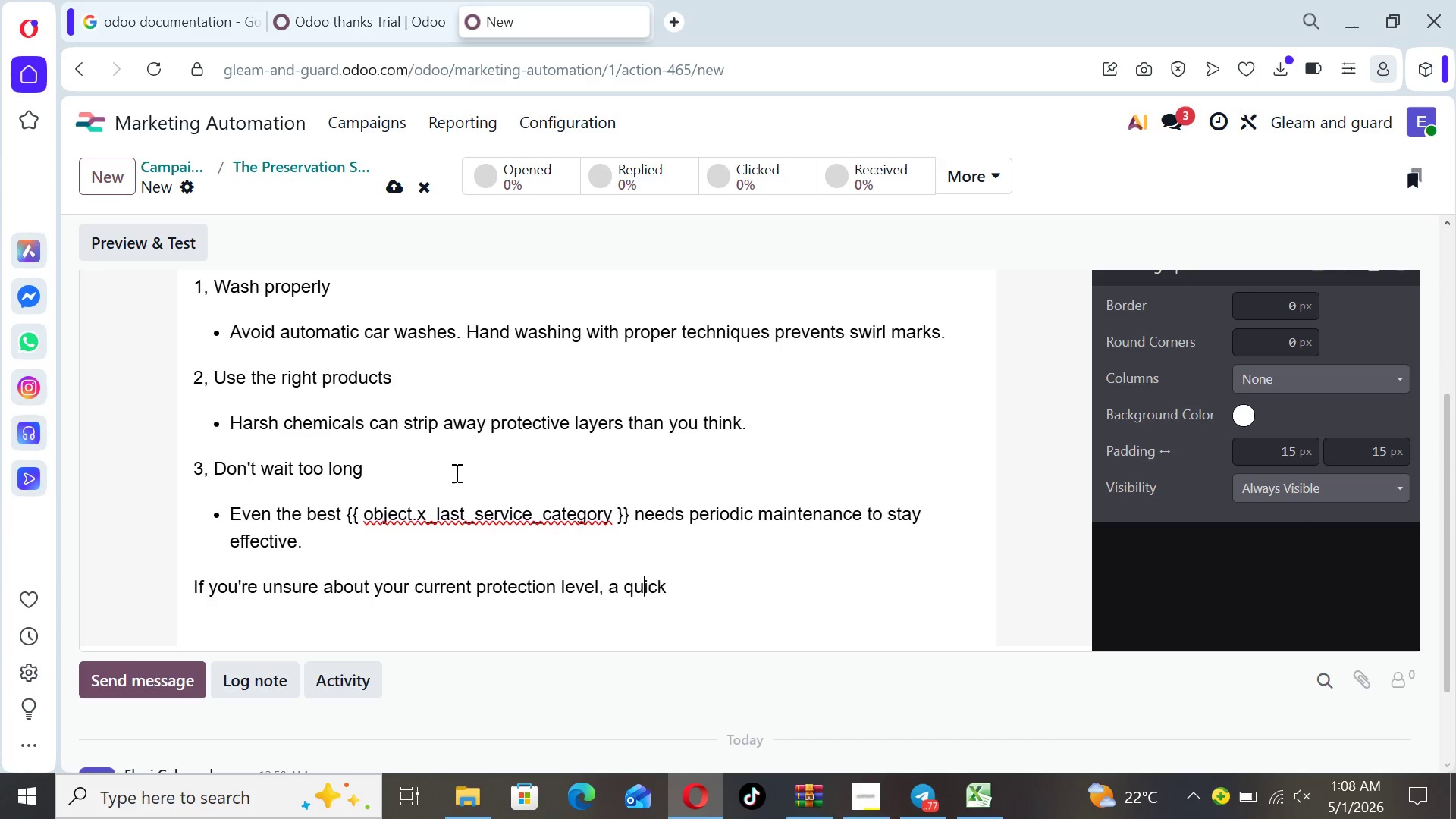 
key(ArrowRight)
 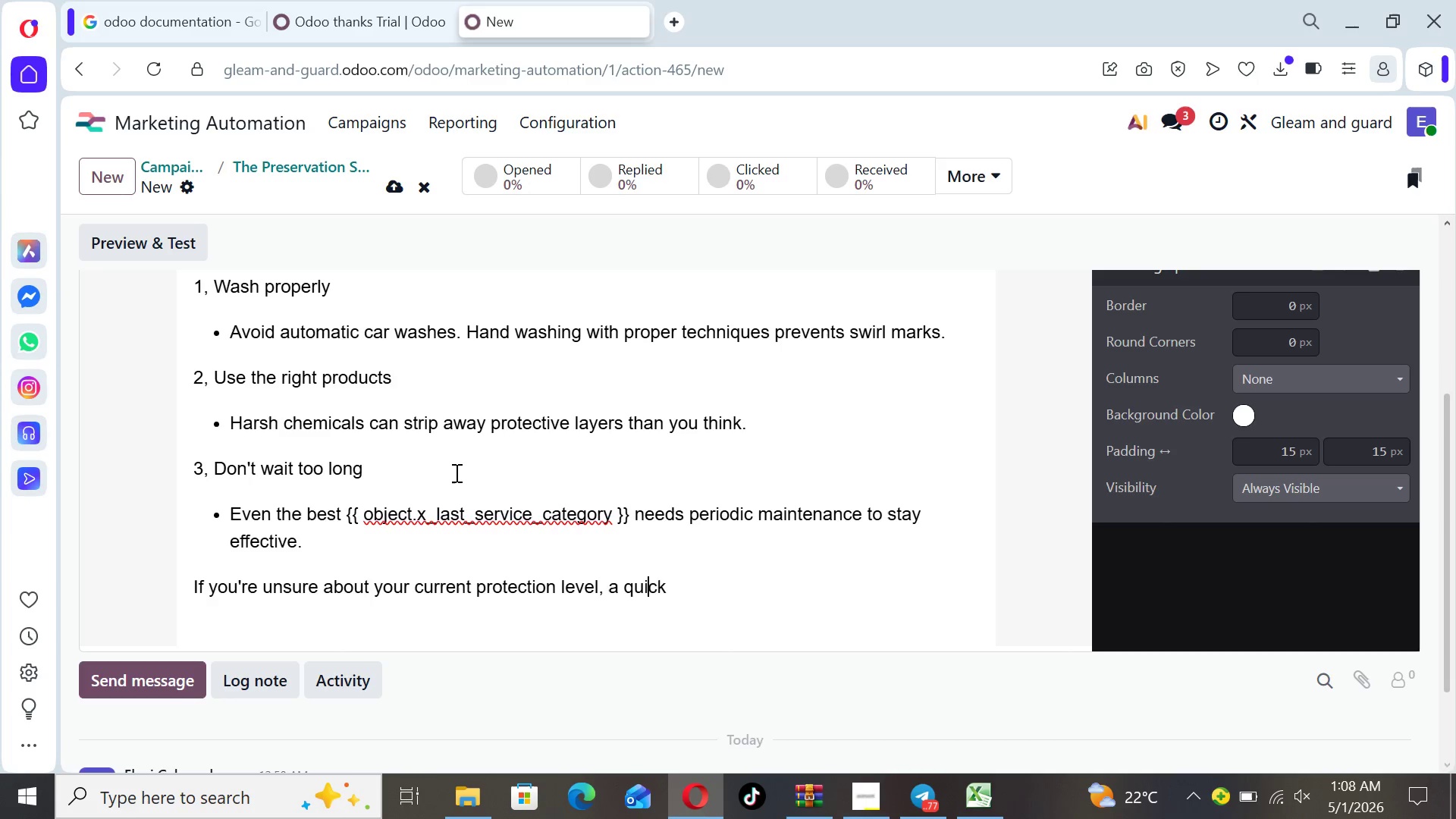 
key(ArrowRight)
 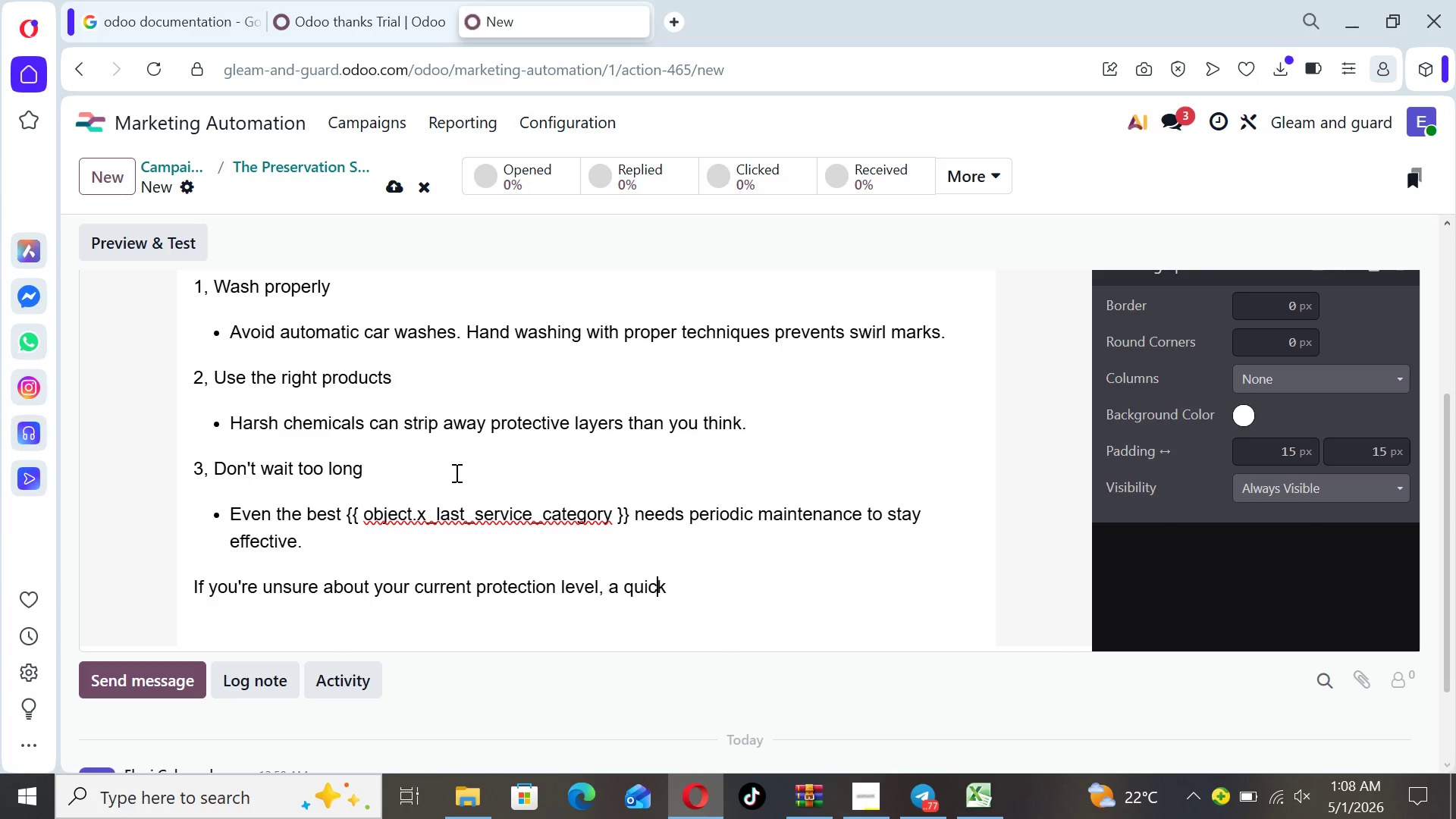 
key(ArrowRight)
 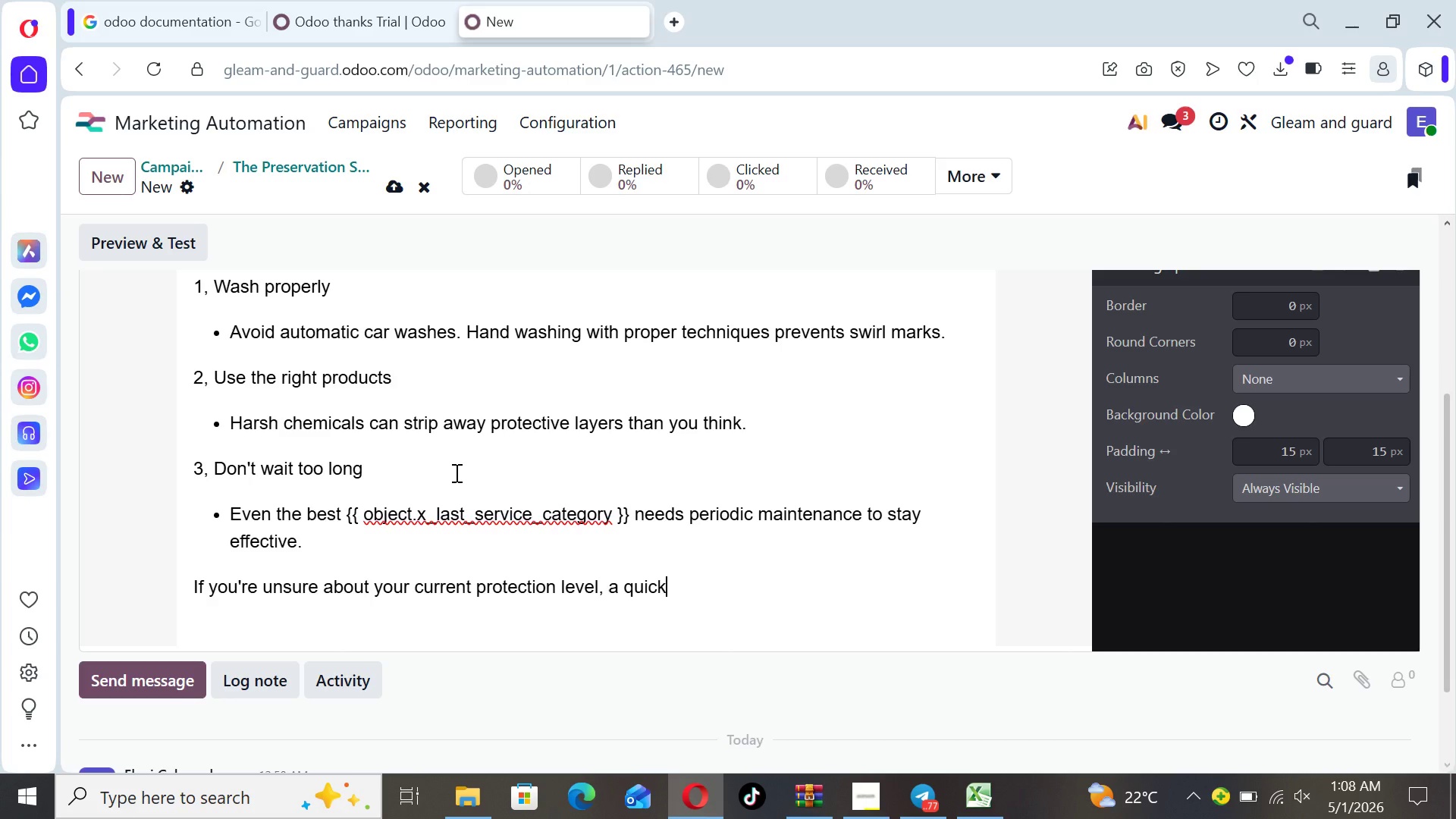 
type( professional check)
 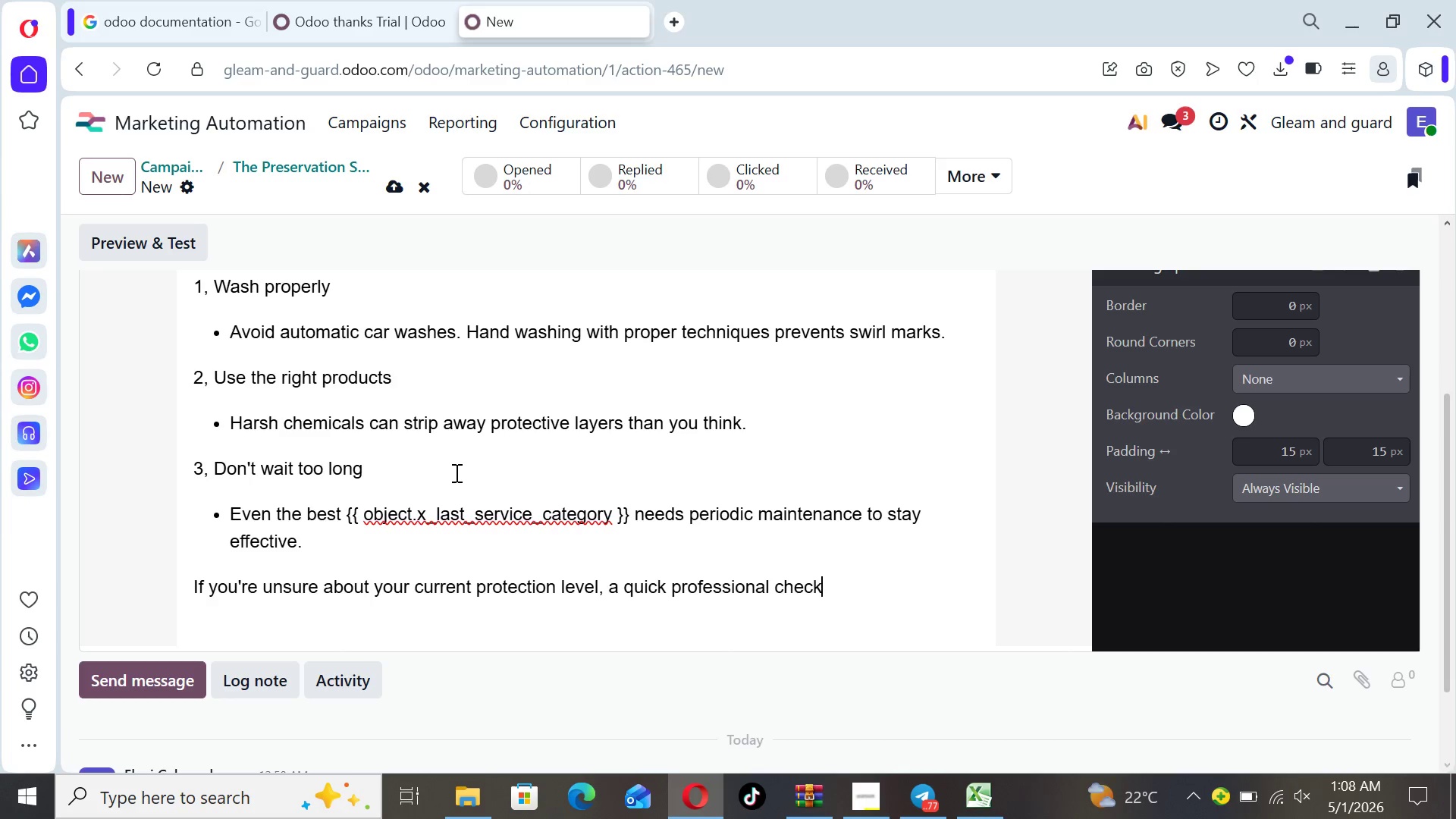 
type( can sav e )
key(Backspace)
key(Backspace)
key(Backspace)
type(e you from costly corrections latt)
key(Backspace)
type(er.)
 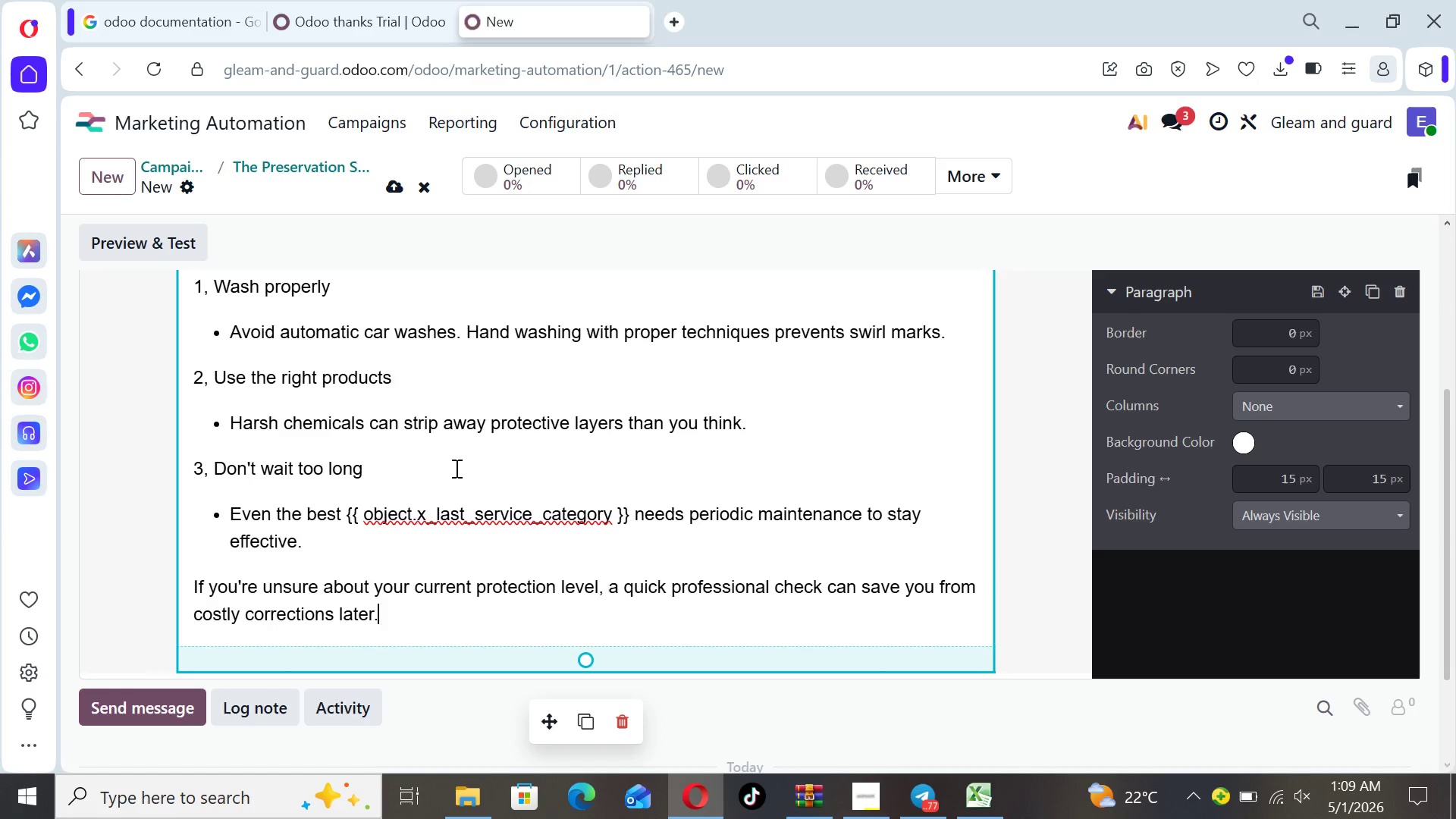 
key(Enter)
 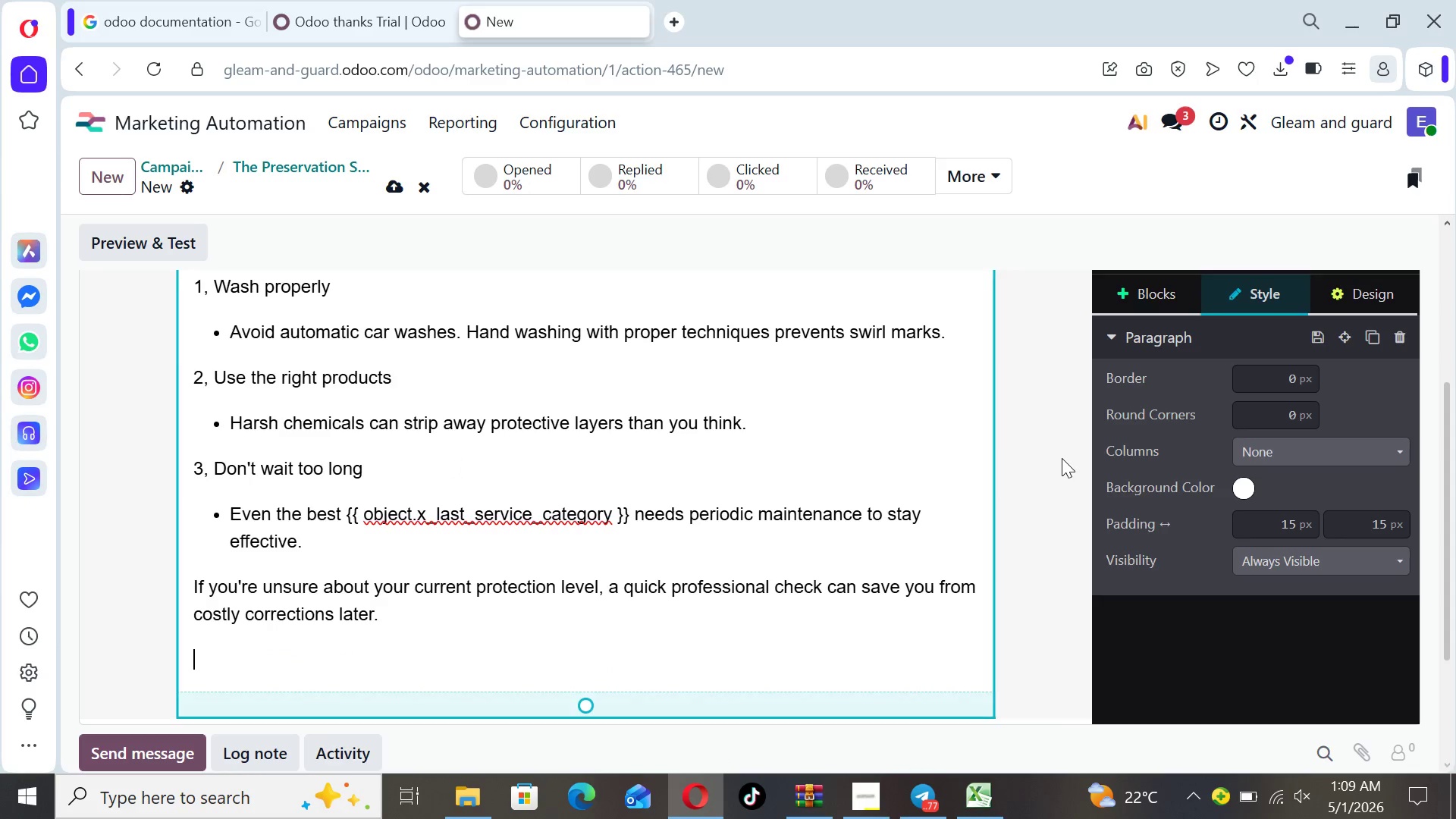 
left_click([1146, 308])
 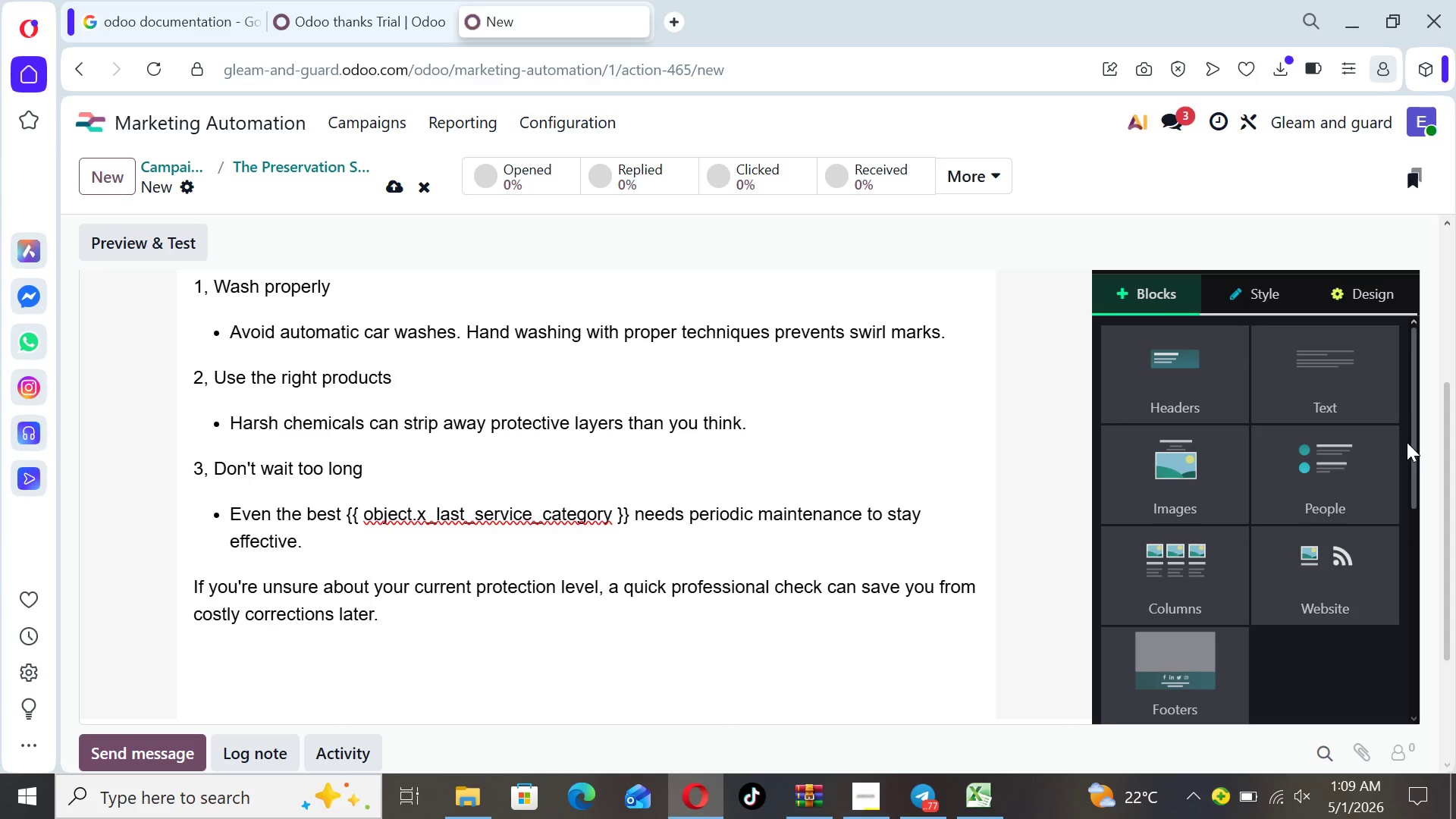 
left_click_drag(start_coordinate=[1410, 442], to_coordinate=[1411, 585])
 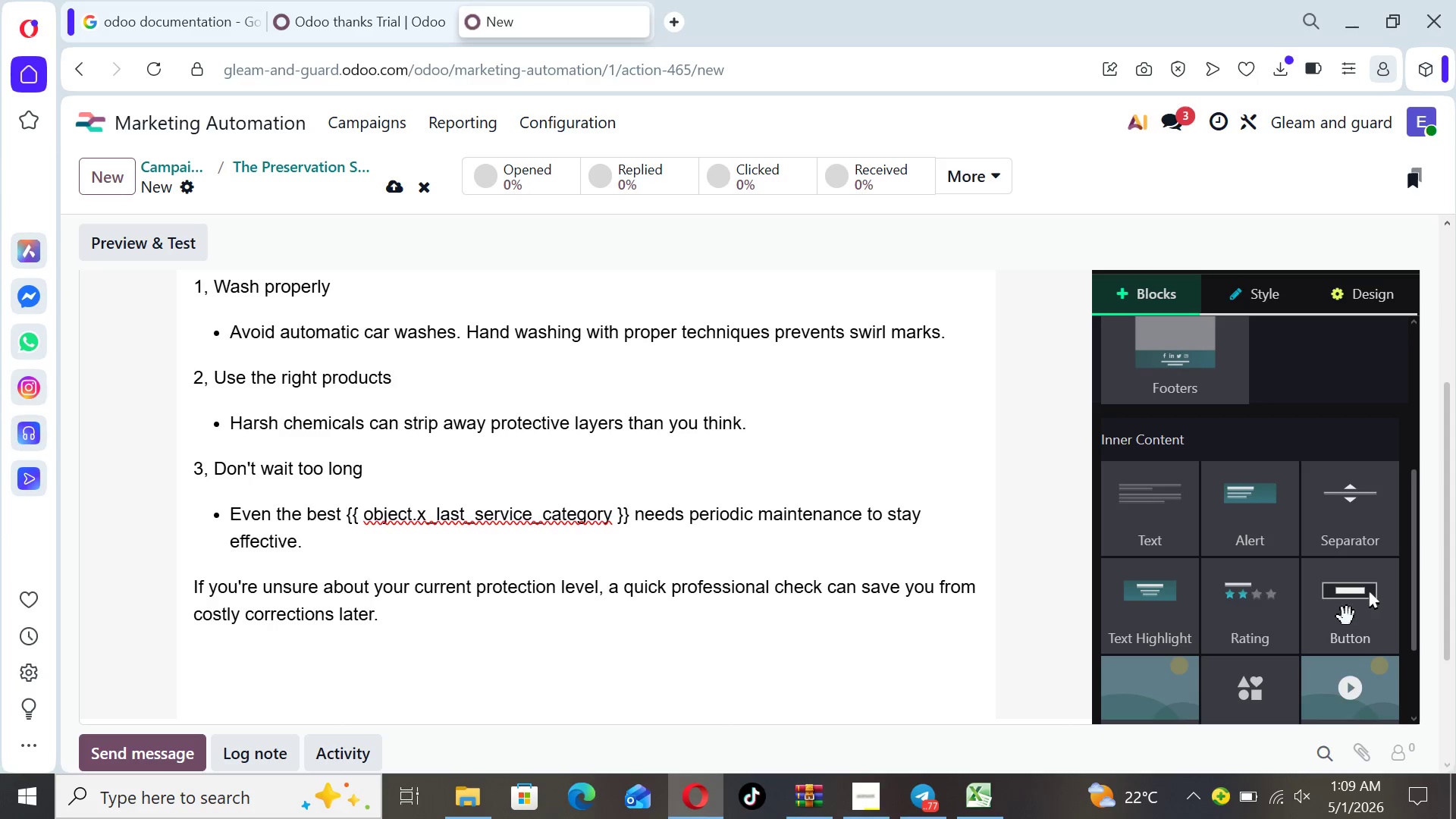 
left_click_drag(start_coordinate=[1348, 617], to_coordinate=[375, 624])
 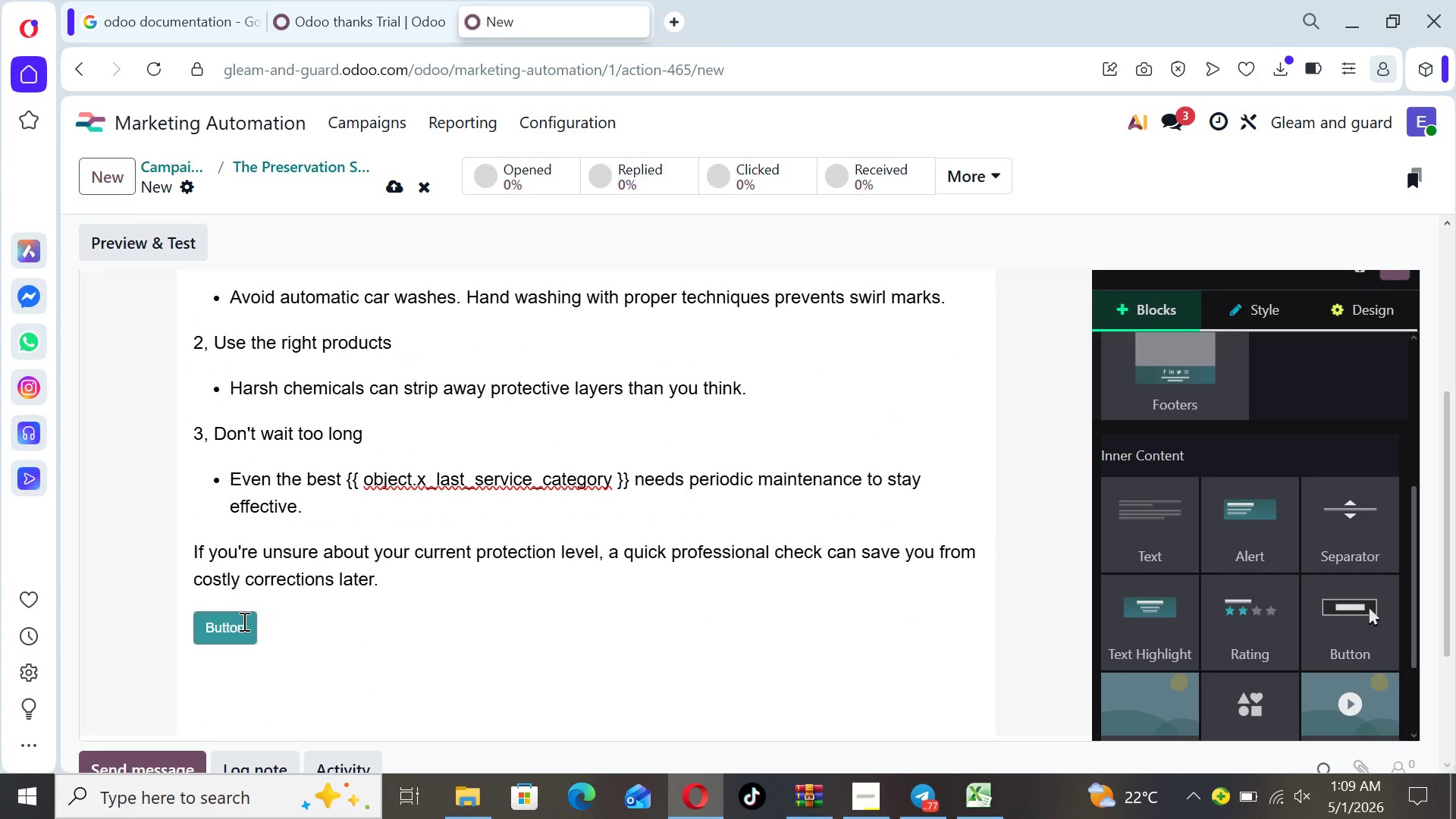 
left_click([248, 623])
 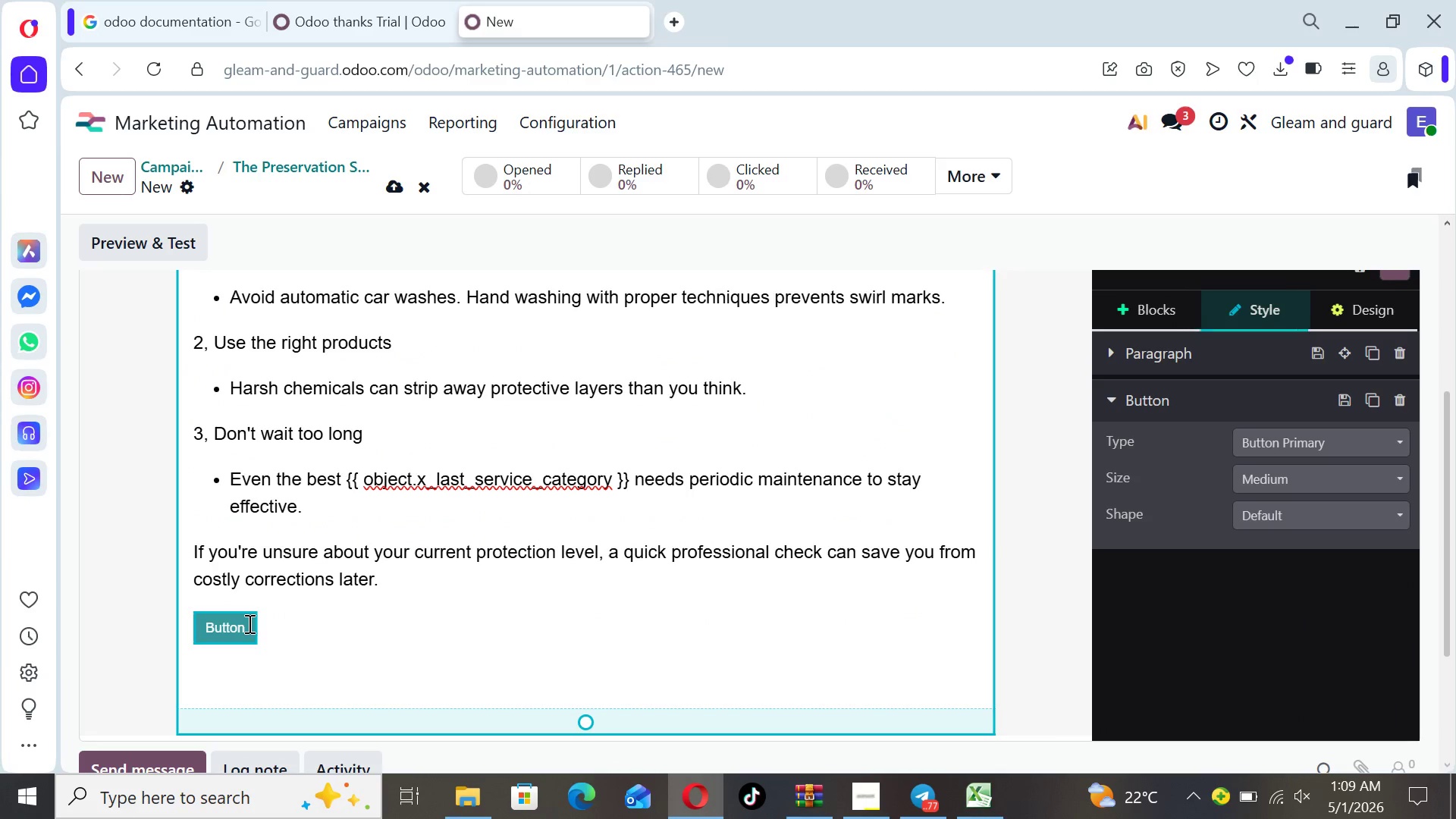 
key(Backspace)
key(Backspace)
key(Backspace)
key(Backspace)
key(Backspace)
key(Backspace)
key(Backspace)
type(Scheule a Quick Check)
 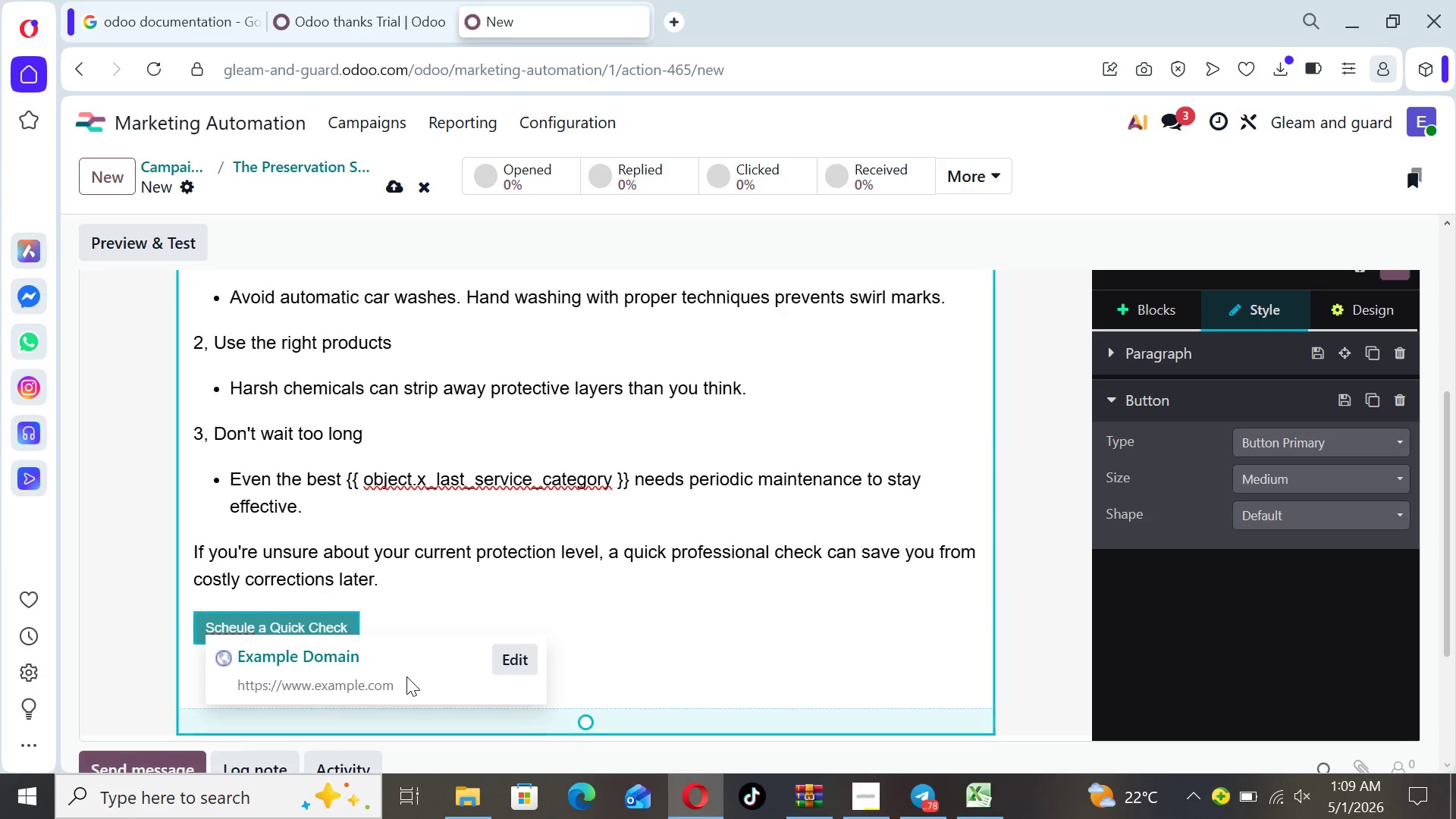 
left_click([522, 659])
 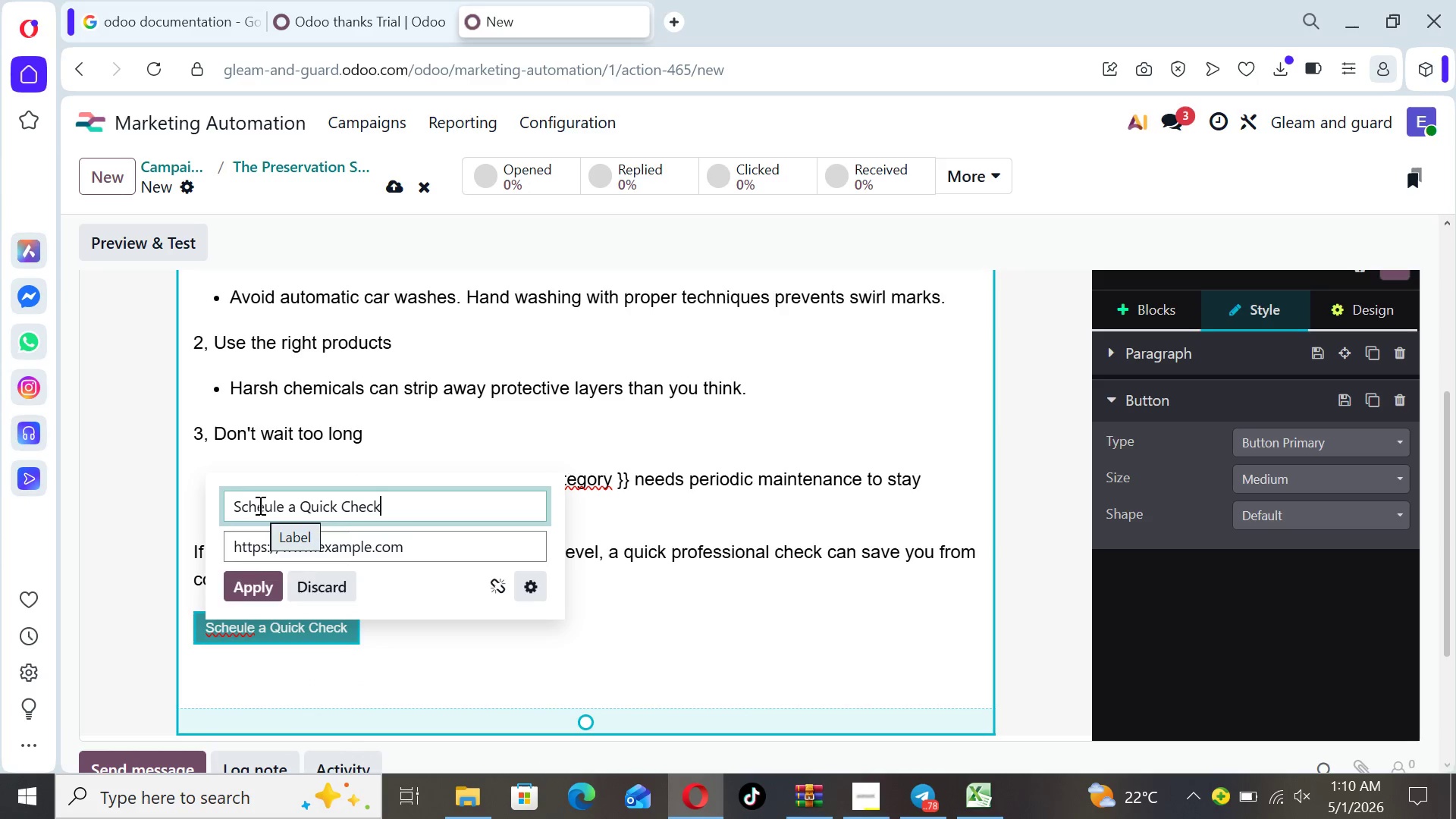 
wait(7.69)
 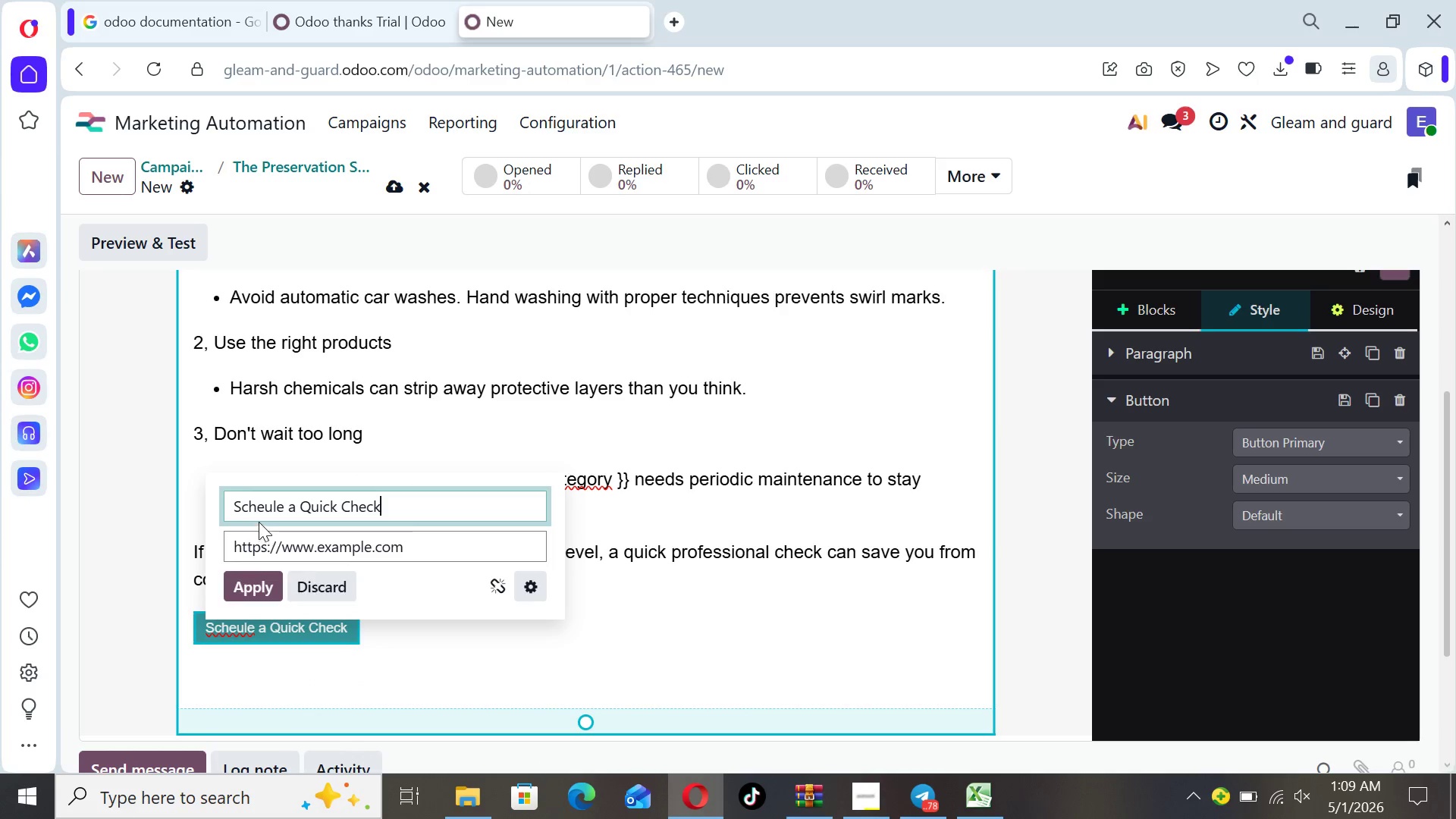 
left_click([263, 510])
 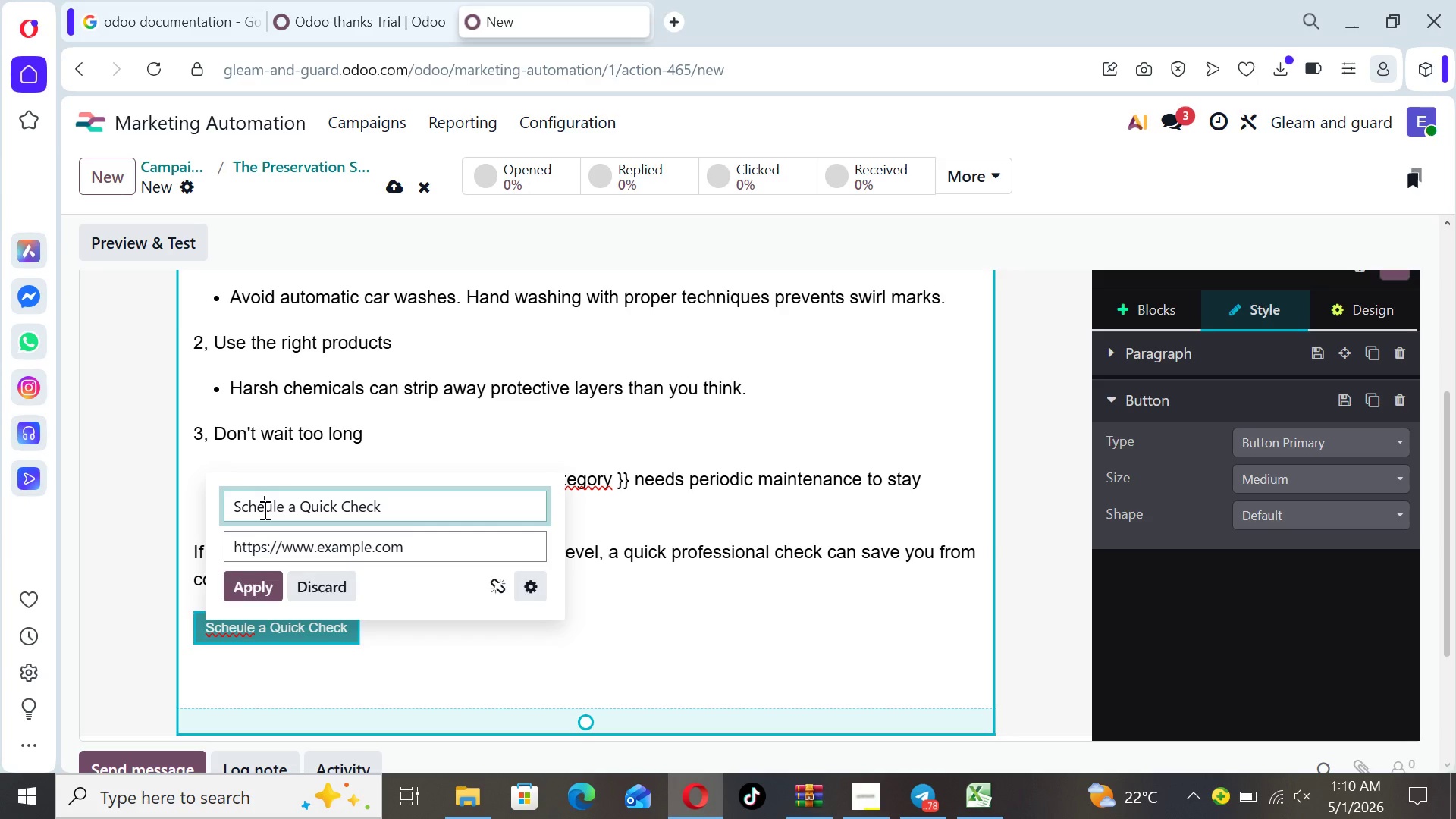 
key(D)
 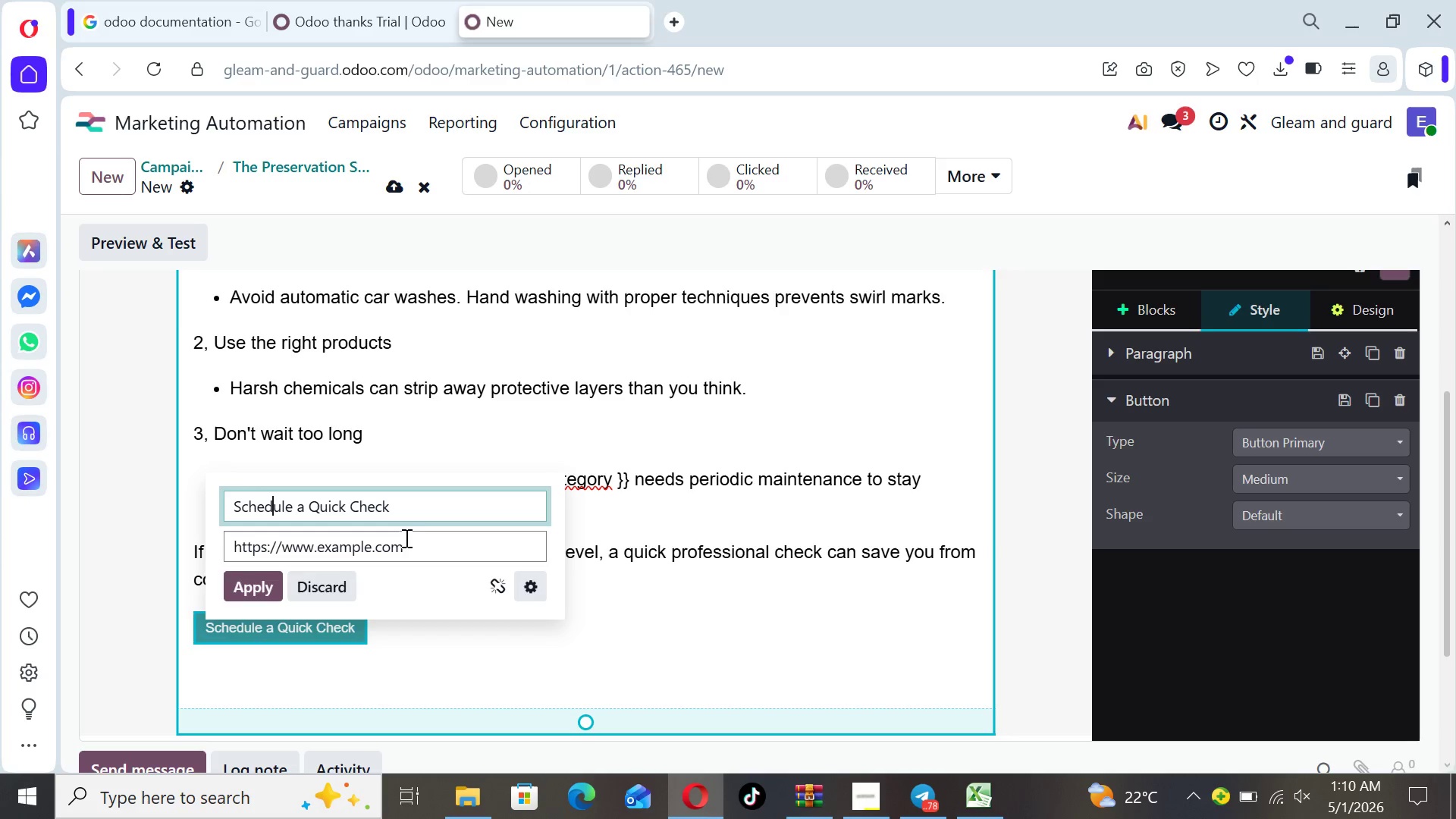 
left_click([419, 545])
 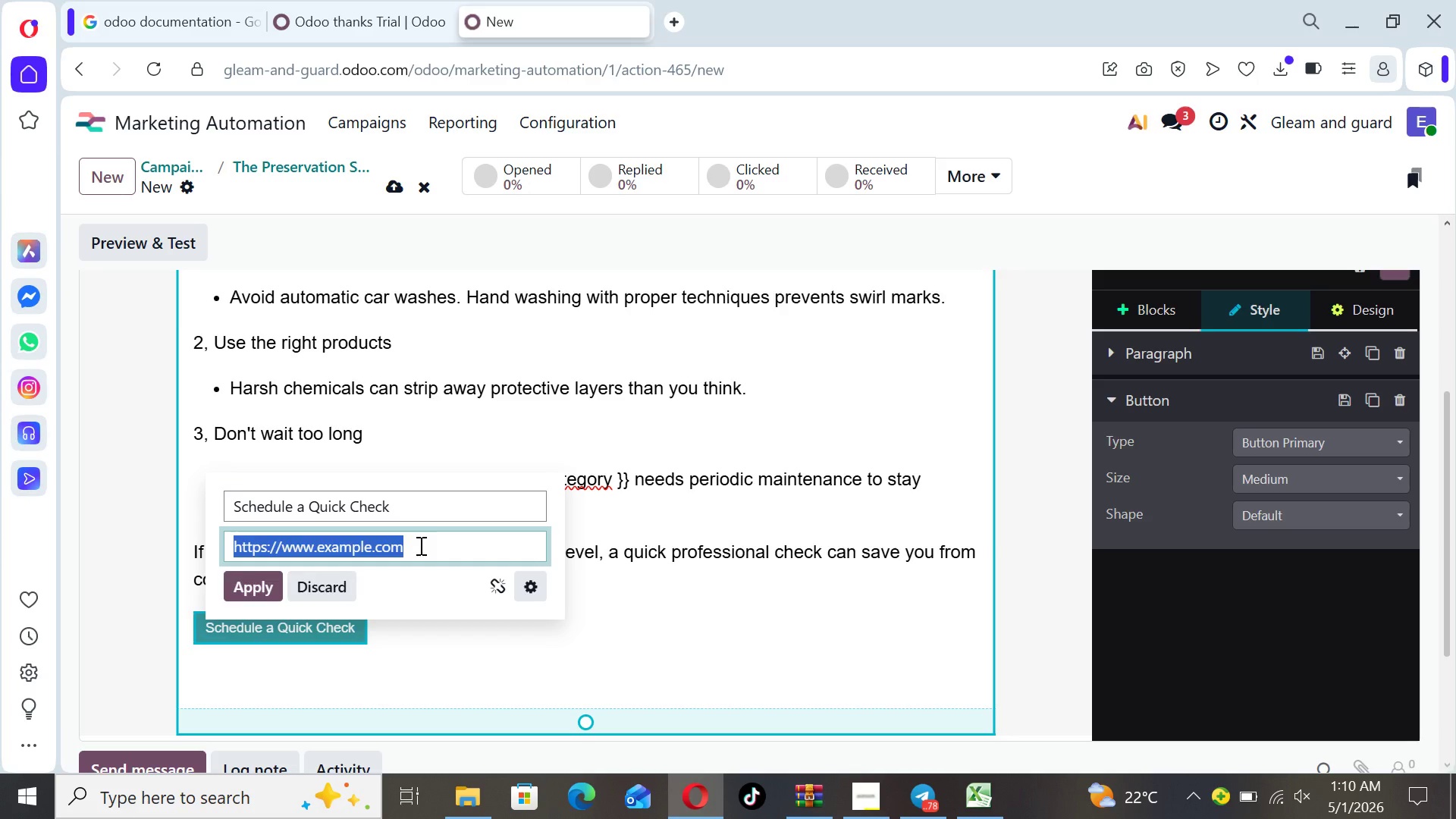 
double_click([419, 545])
 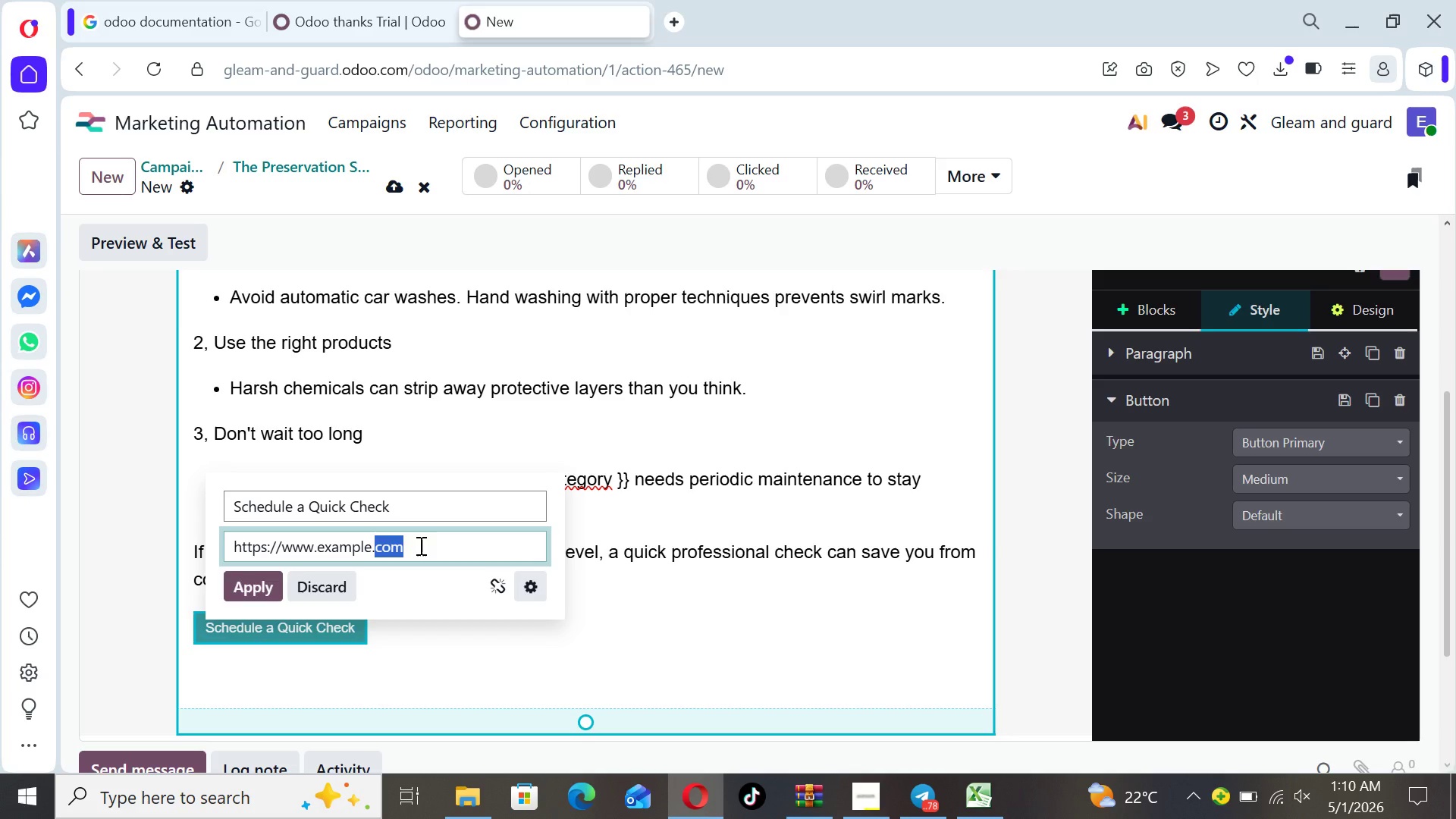 
key(Backspace)
 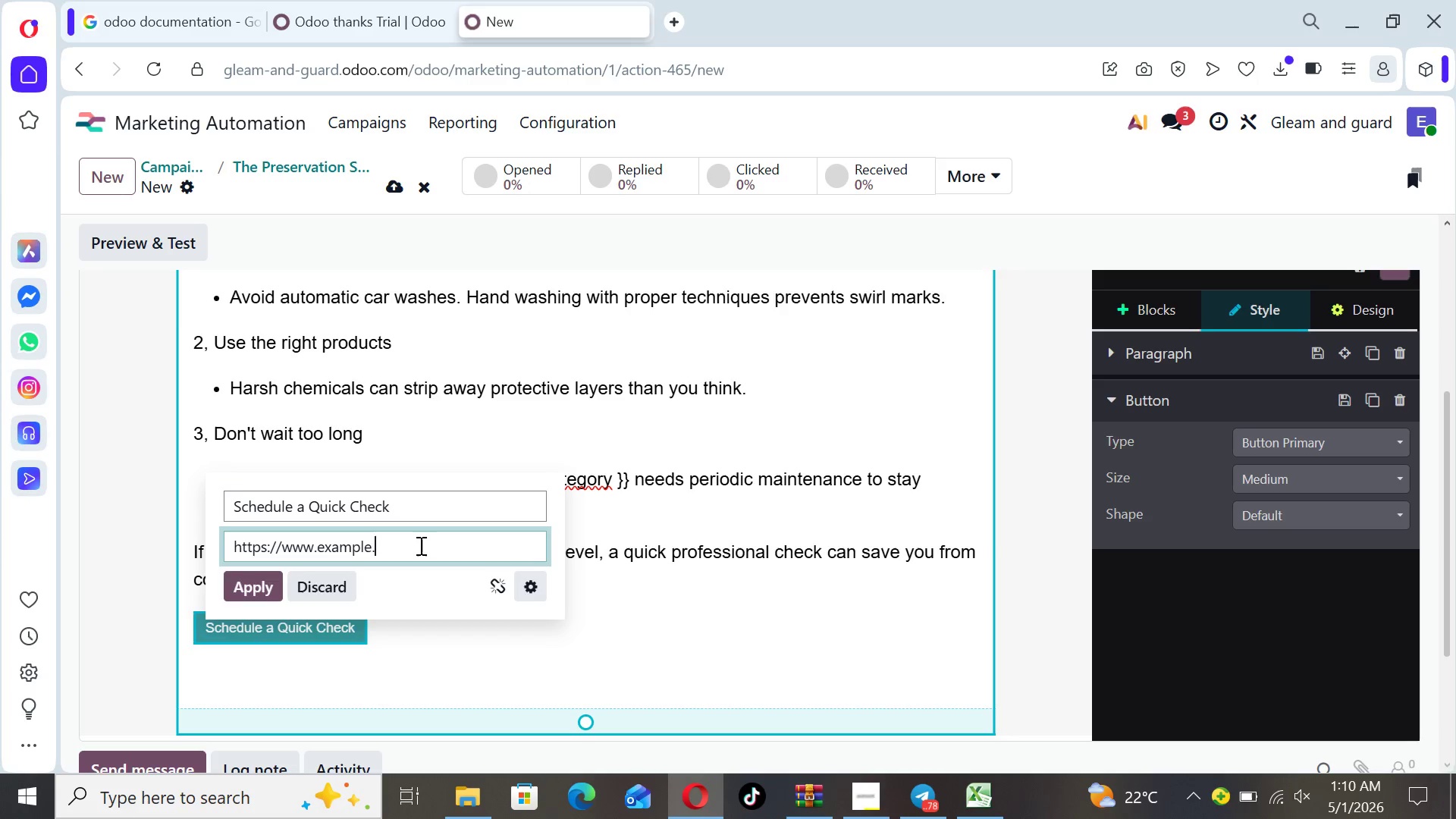 
key(Backspace)
 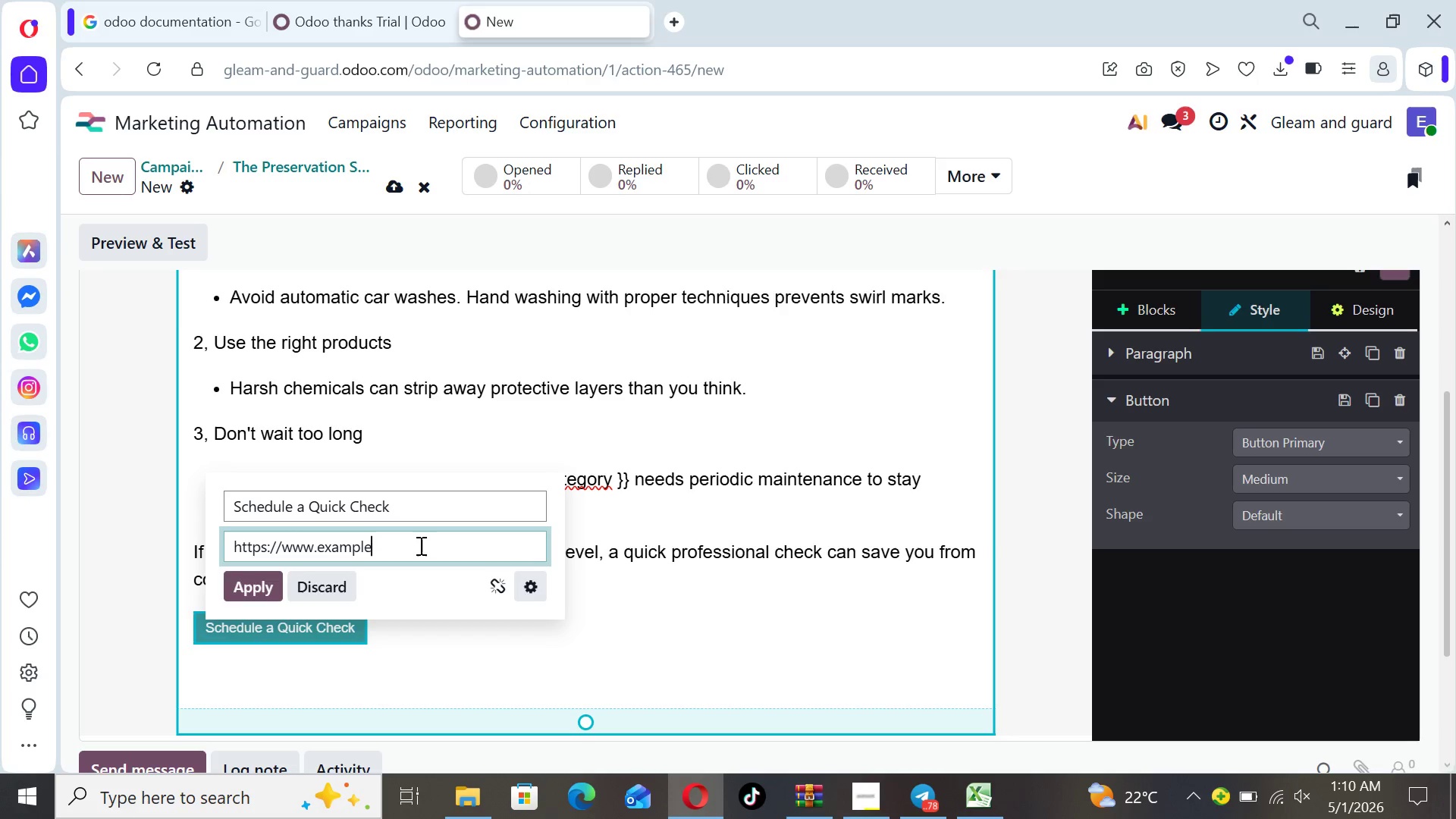 
key(Backspace)
 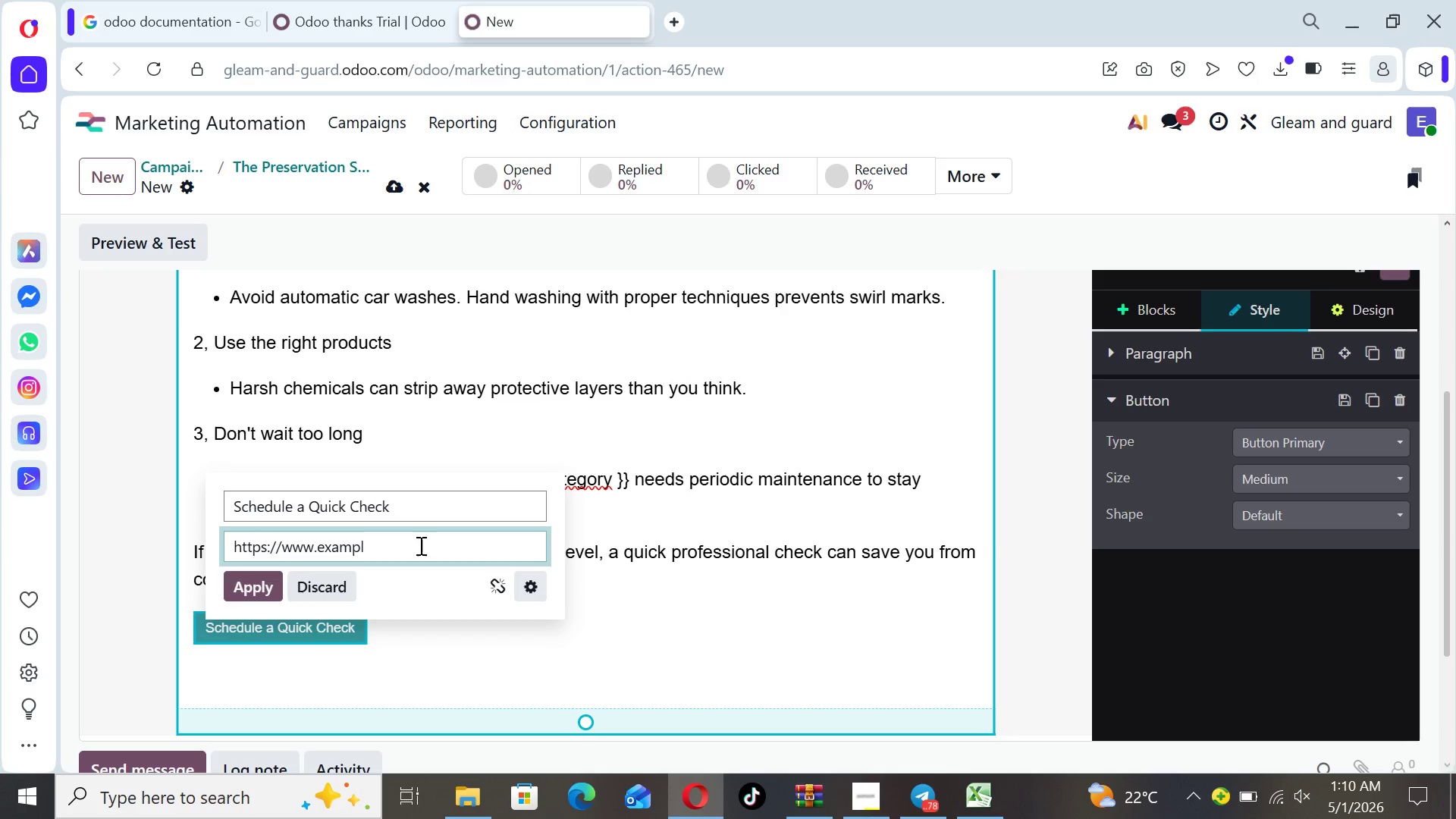 
key(Backspace)
 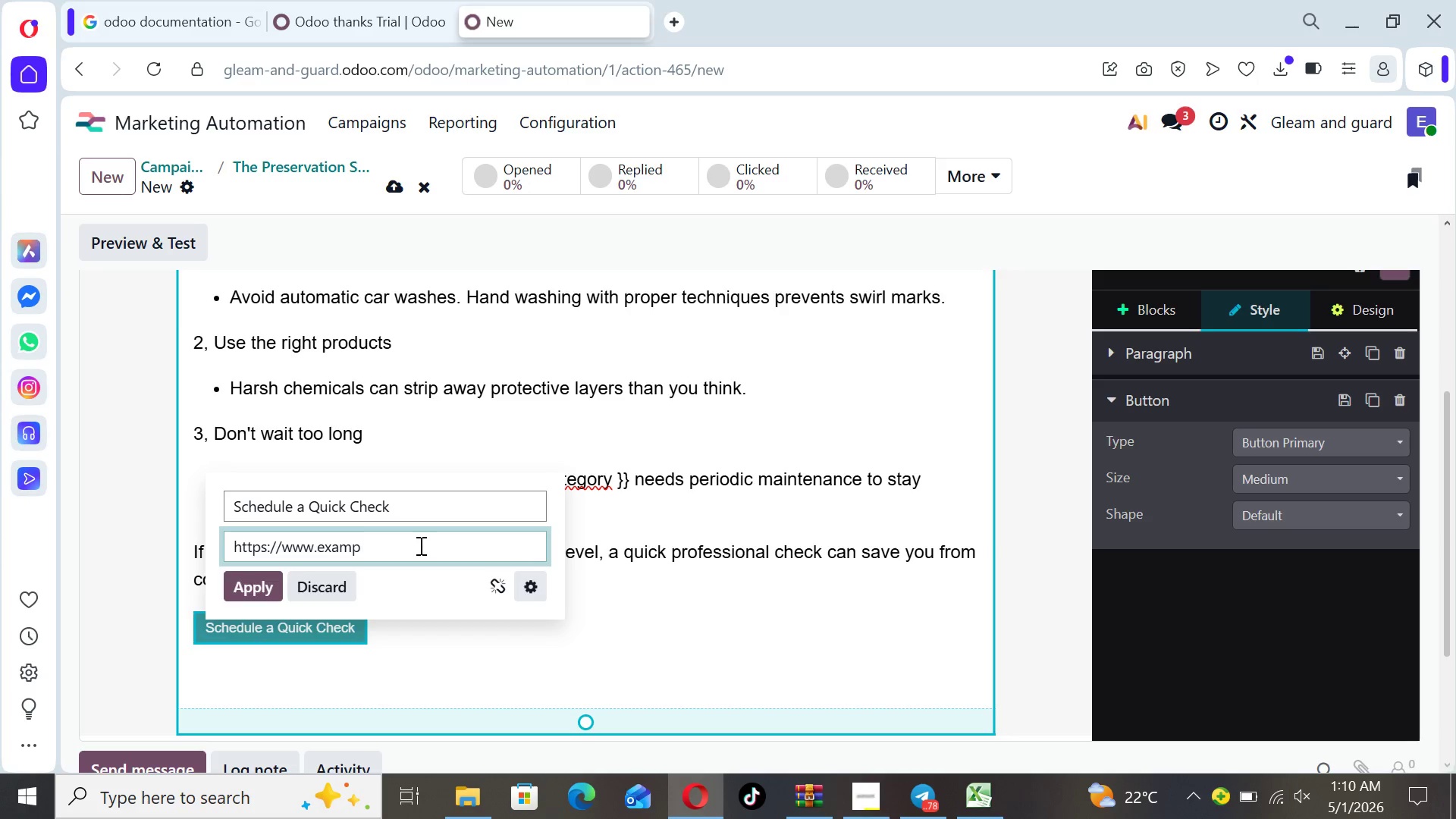 
key(Backspace)
 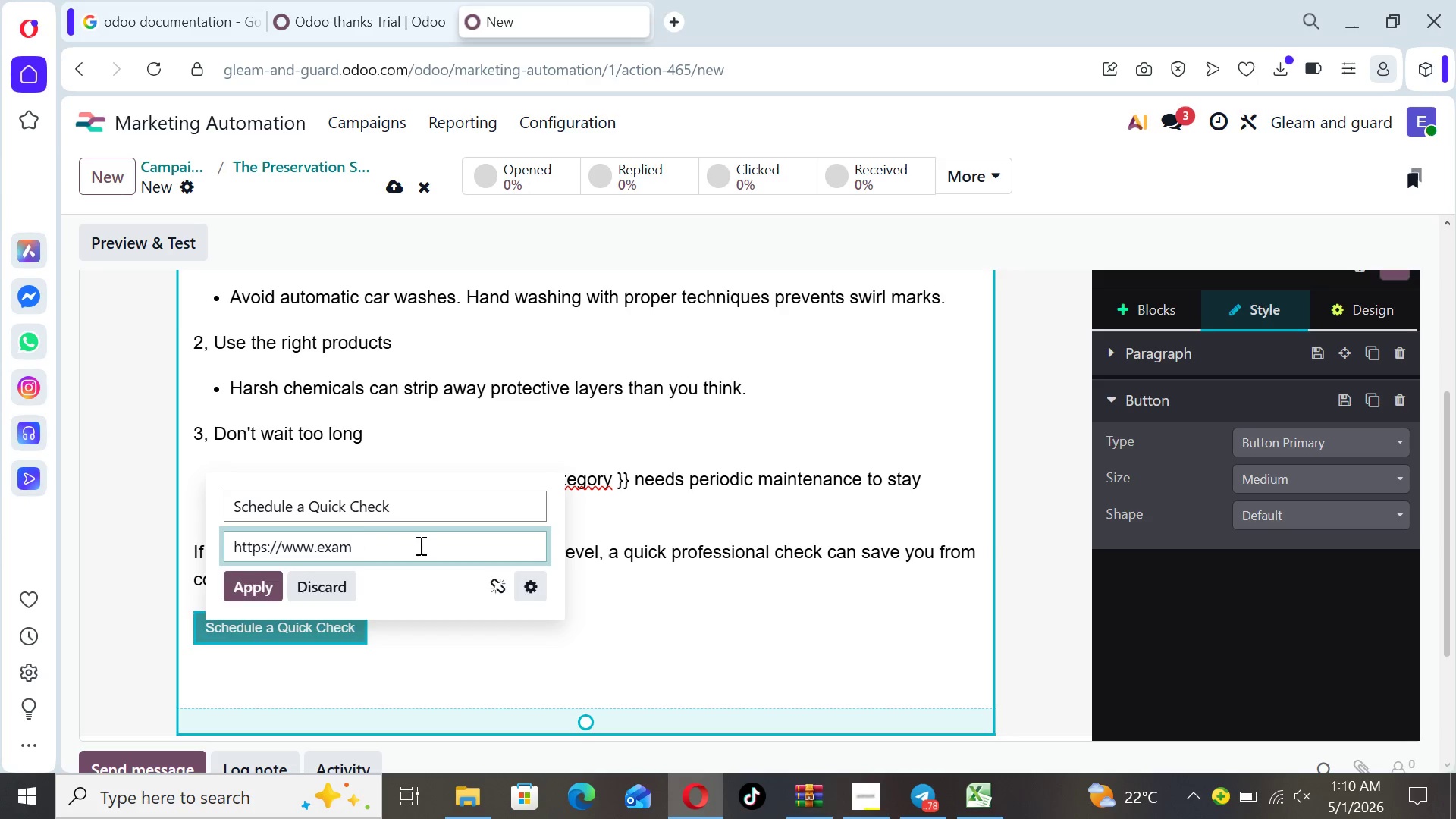 
key(Backspace)
 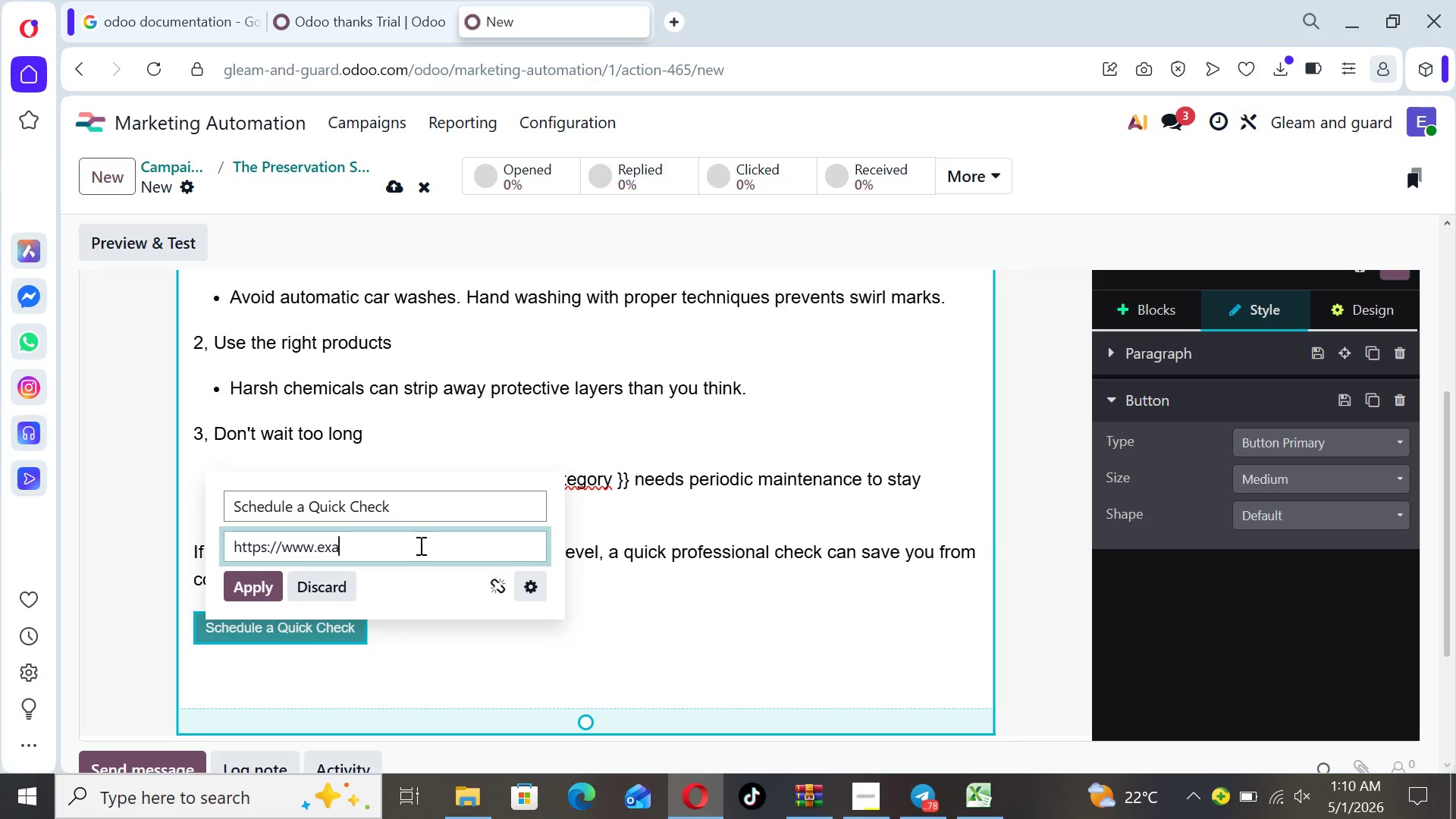 
key(Backspace)
 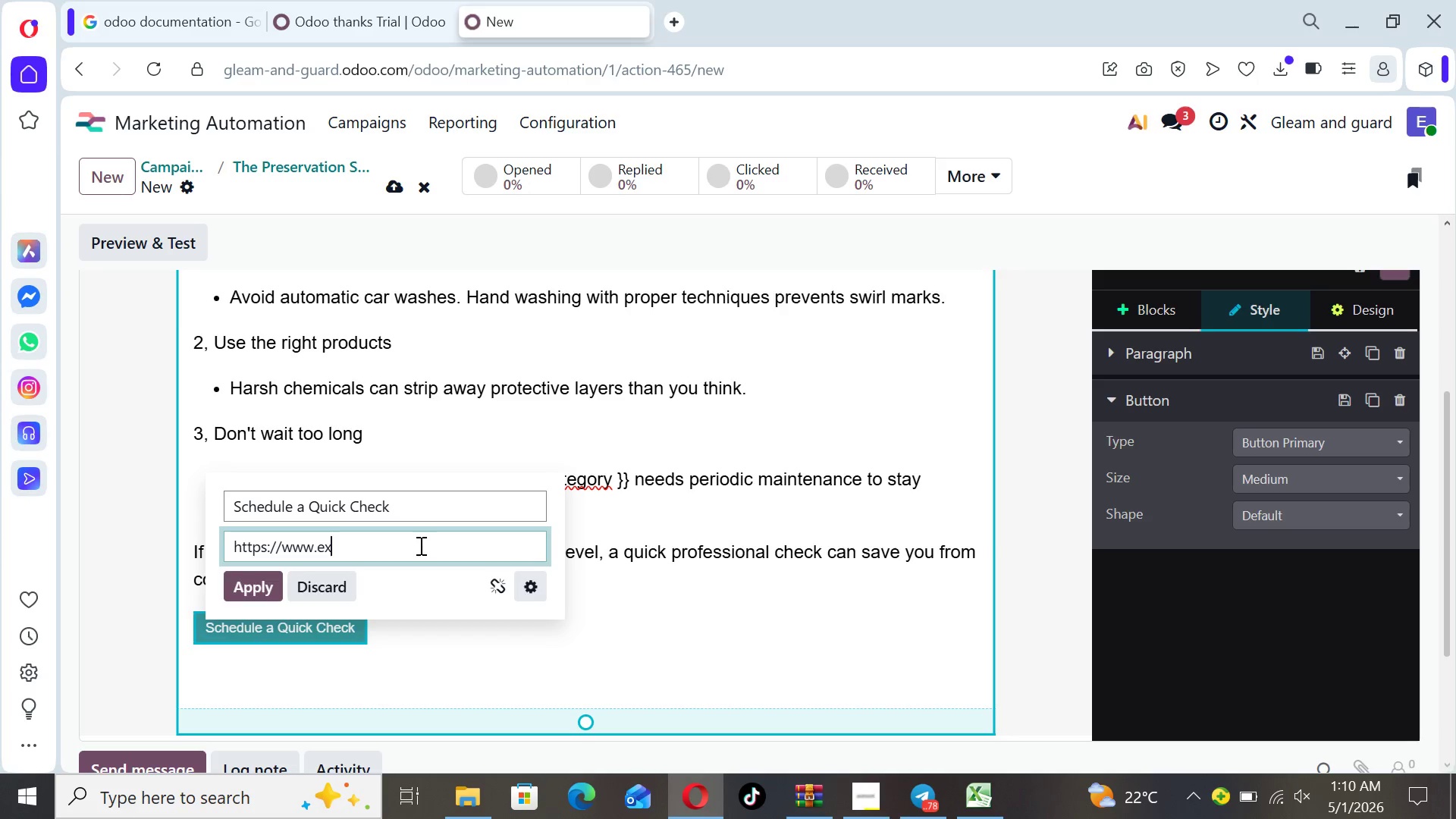 
key(Backspace)
 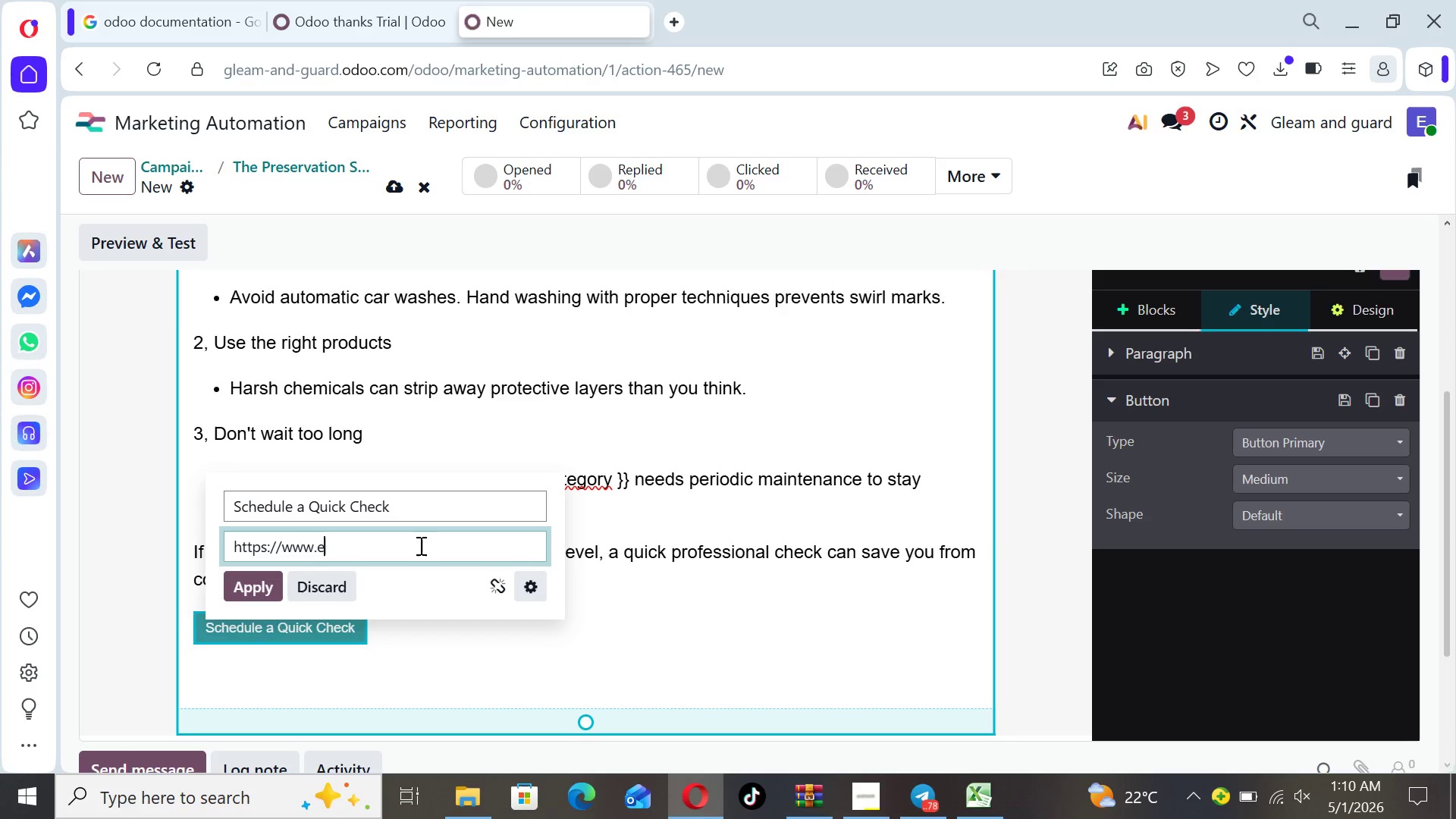 
key(Backspace)
 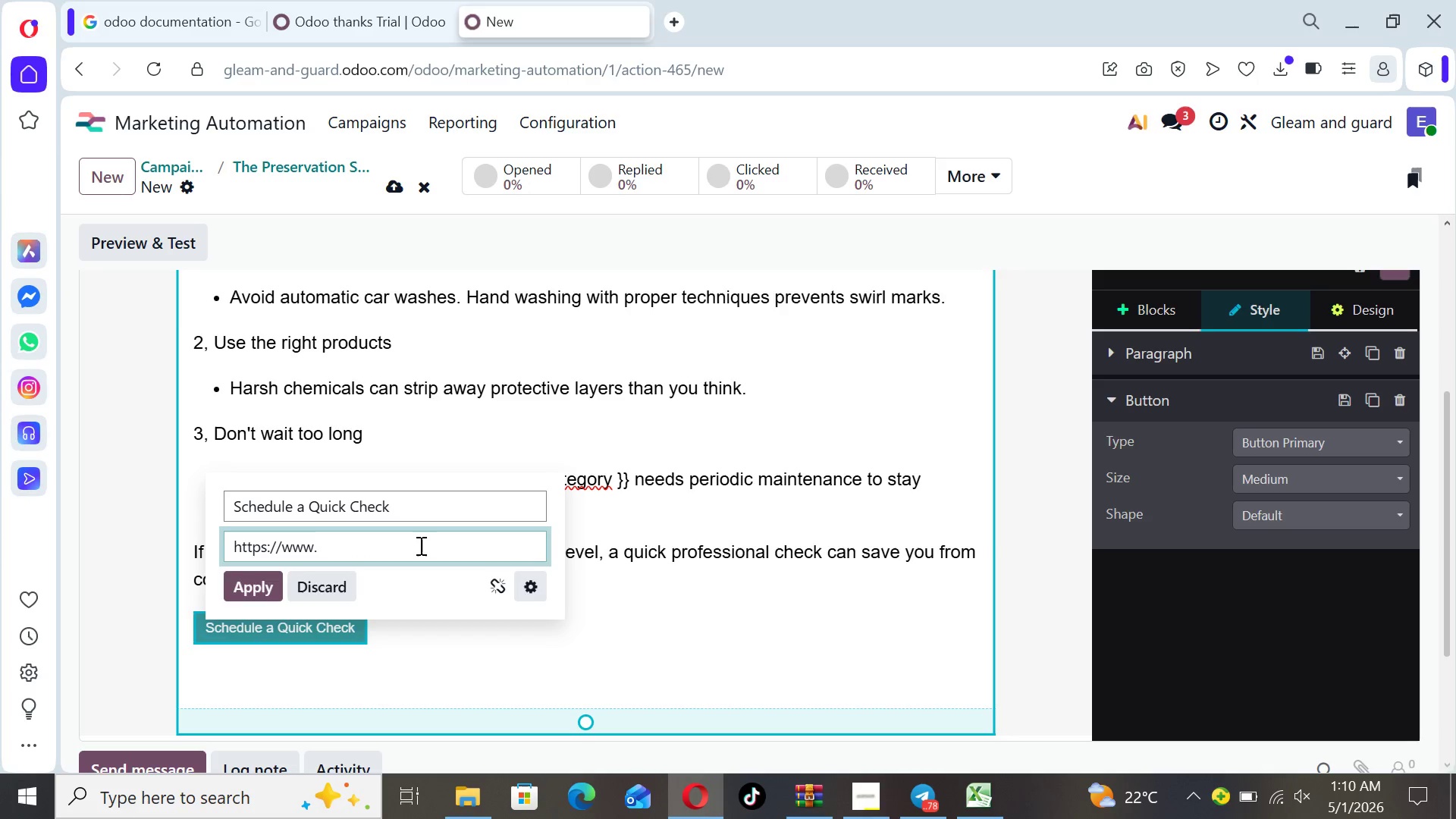 
key(Backspace)
 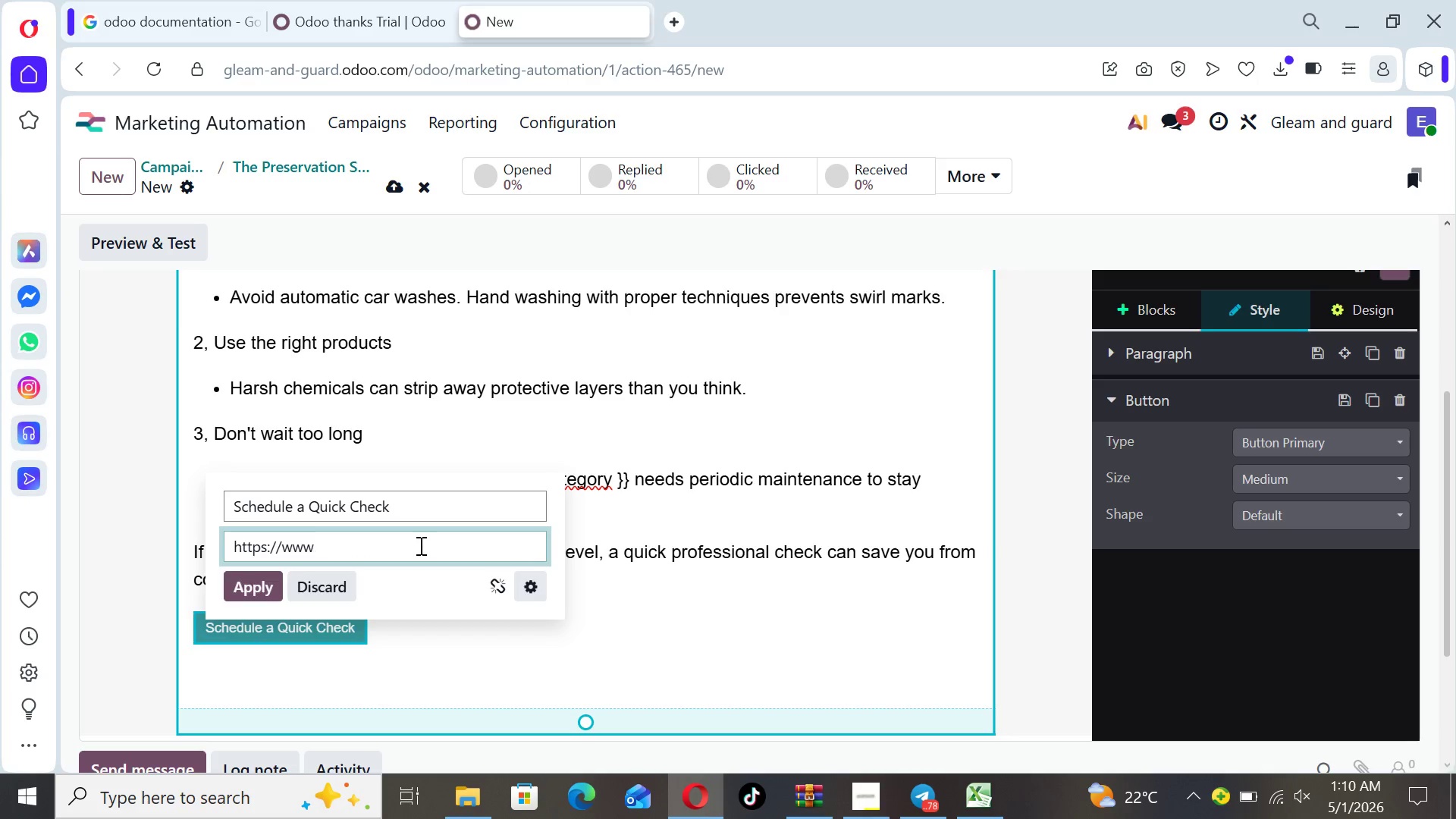 
key(Backspace)
 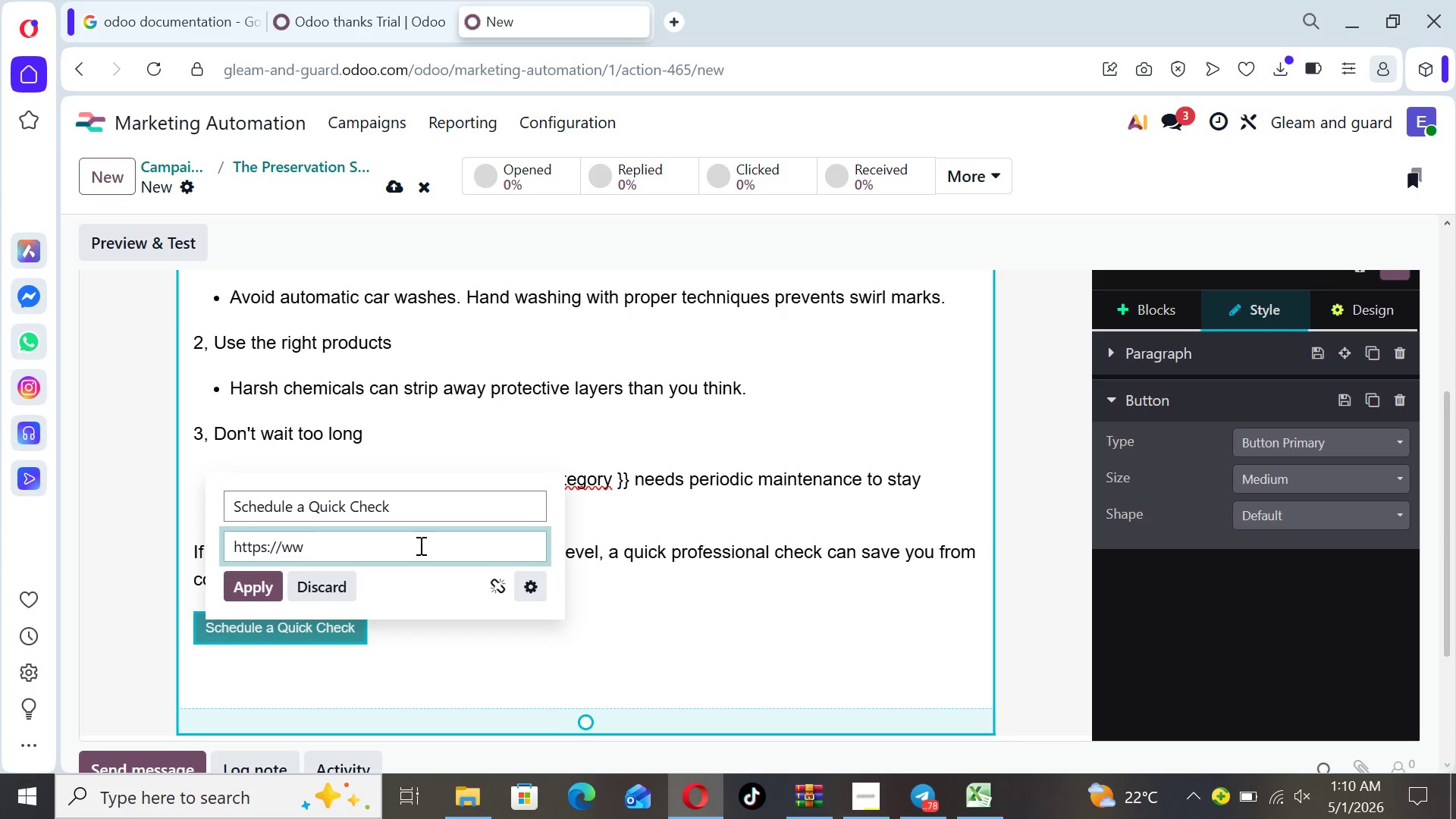 
key(Backspace)
 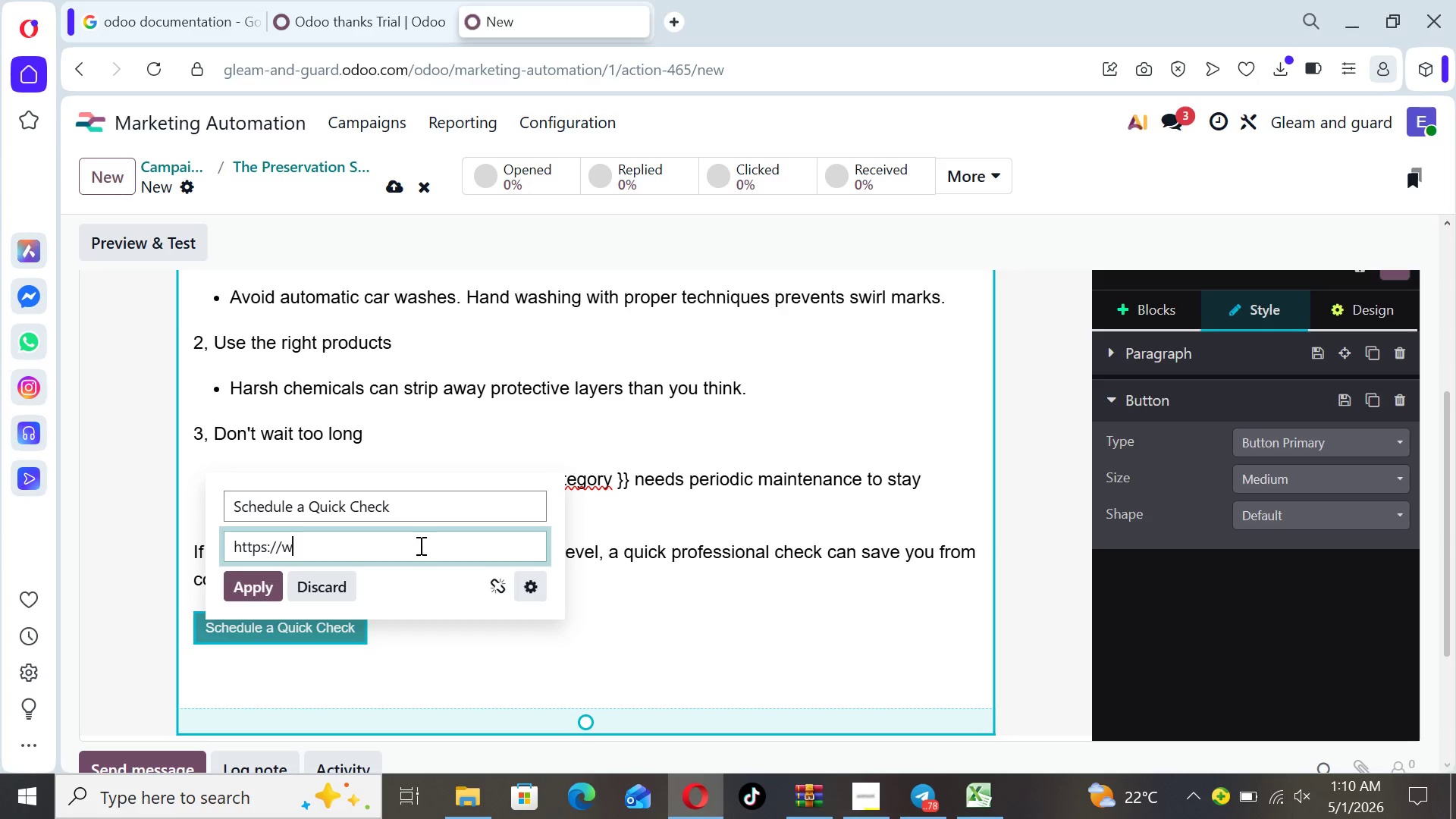 
key(Backspace)
 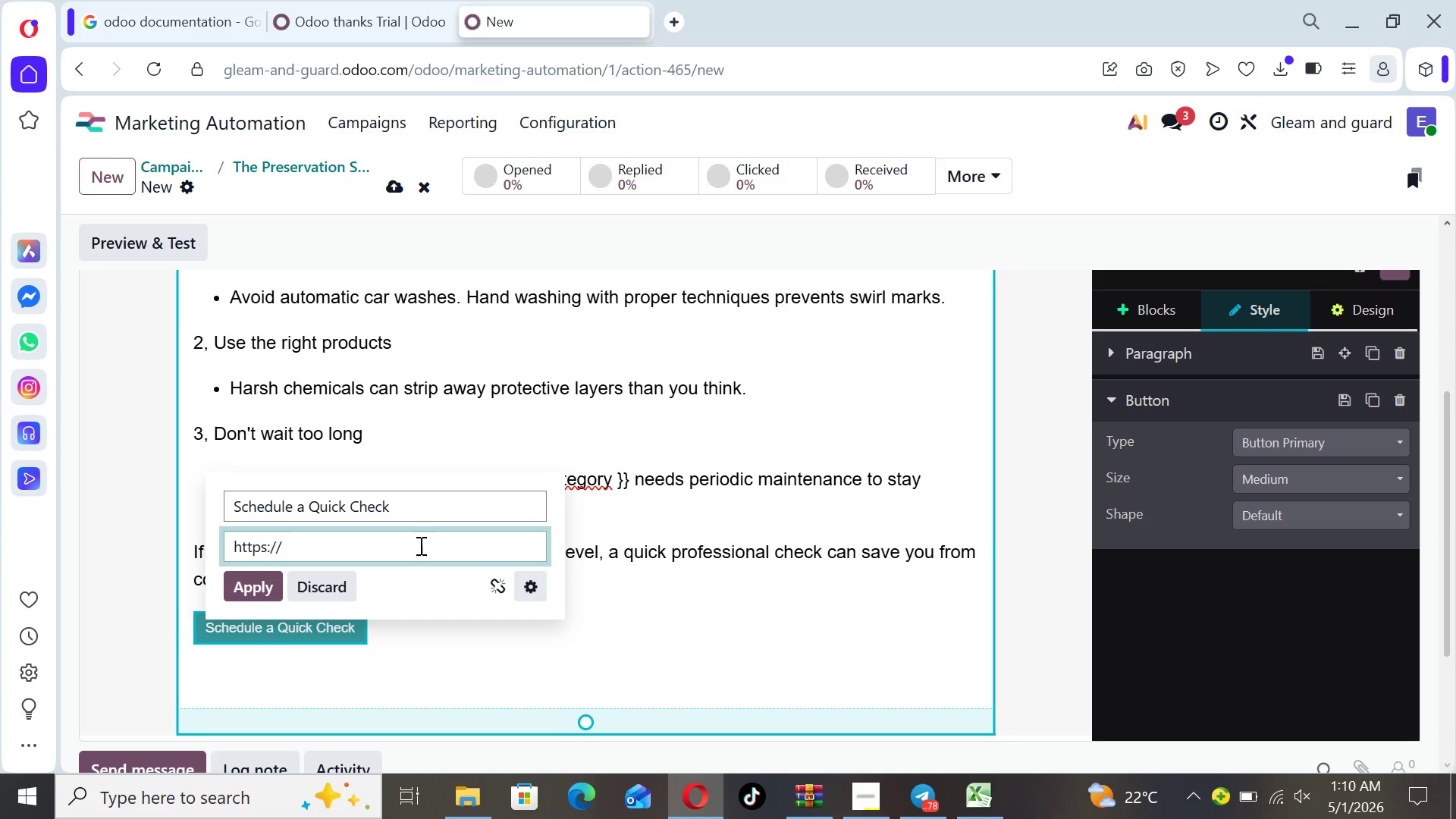 
type(placeholder)
 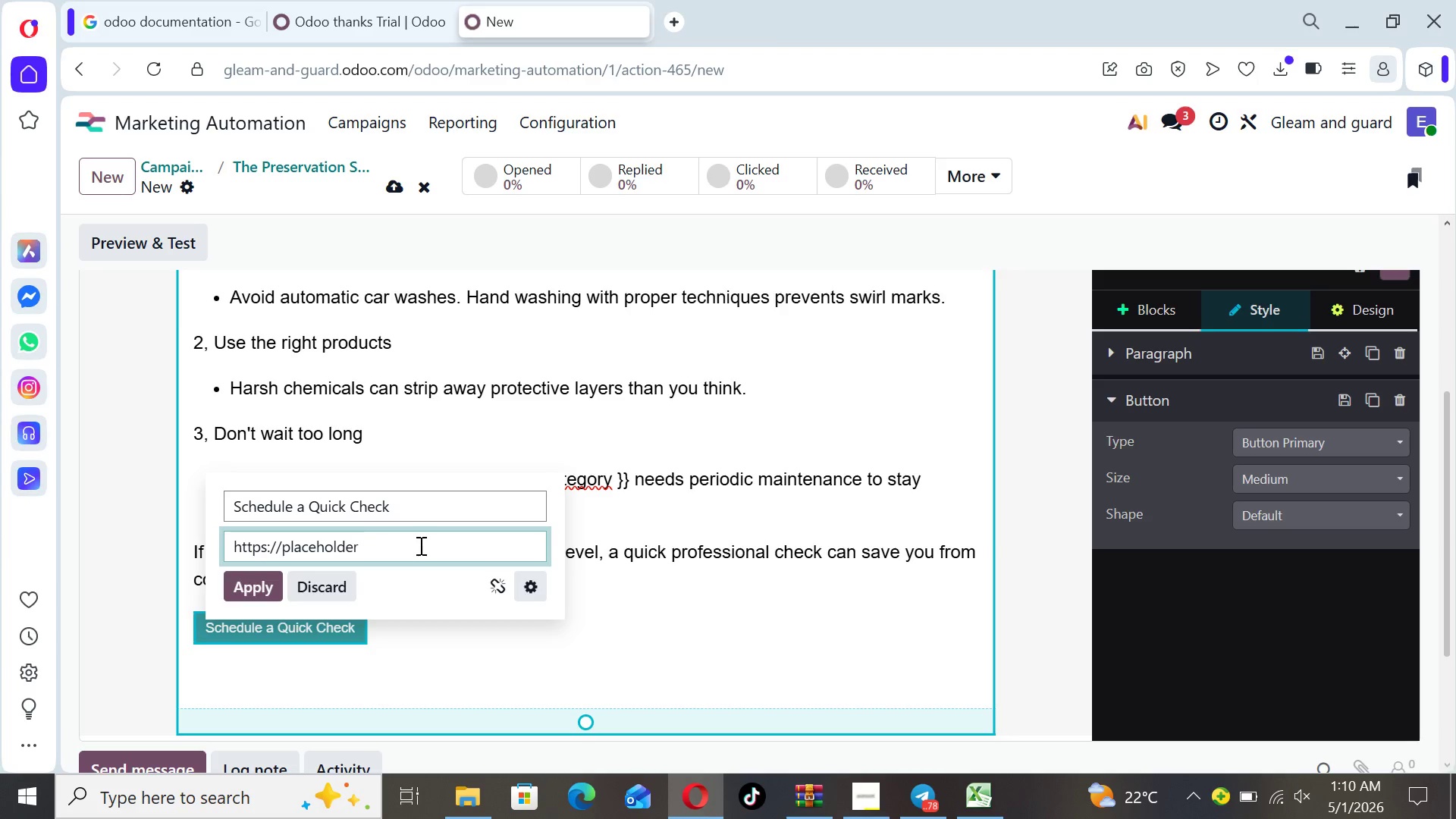 
wait(5.47)
 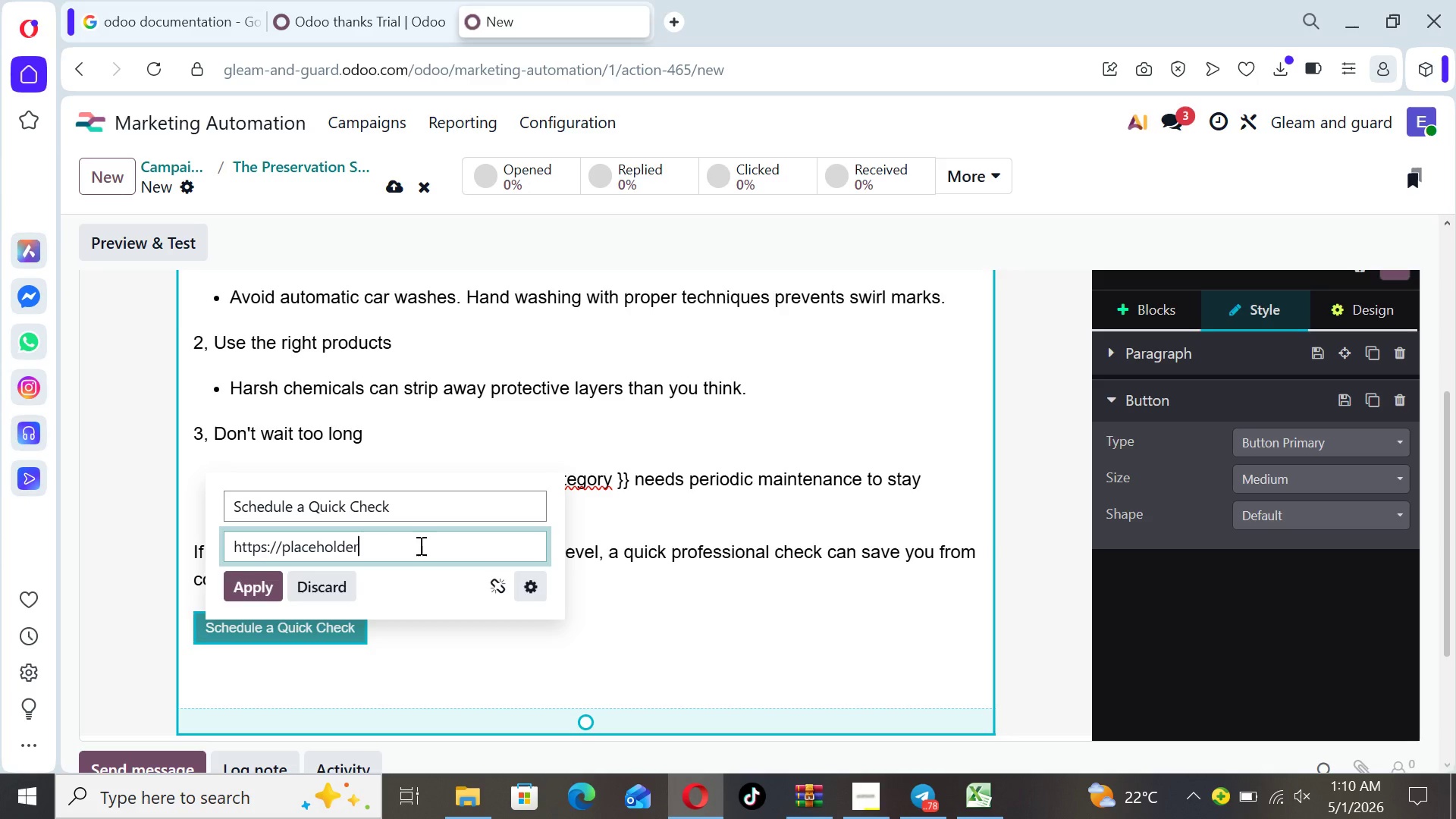 
type(-booking-link)
 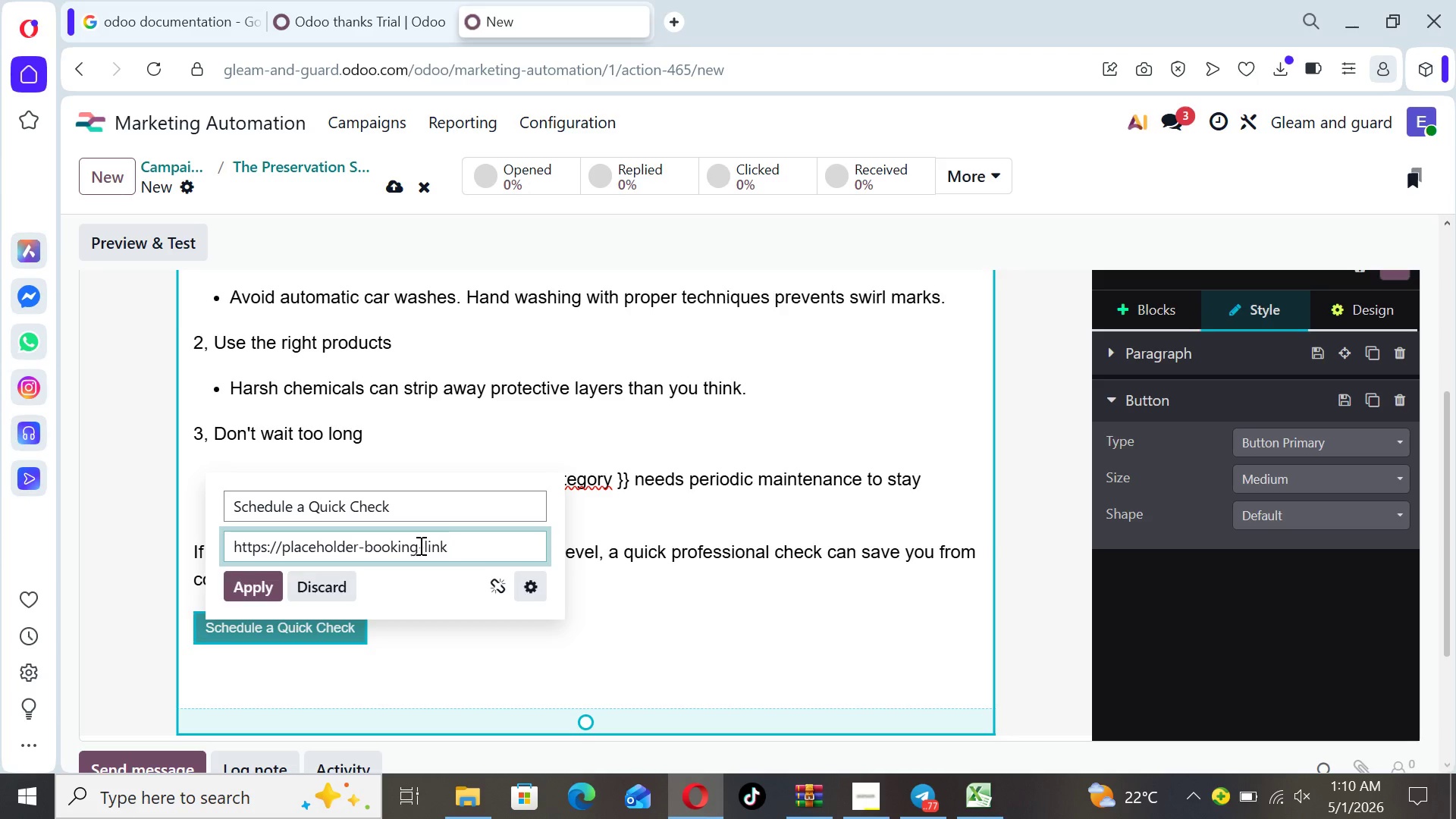 
type(.com)
 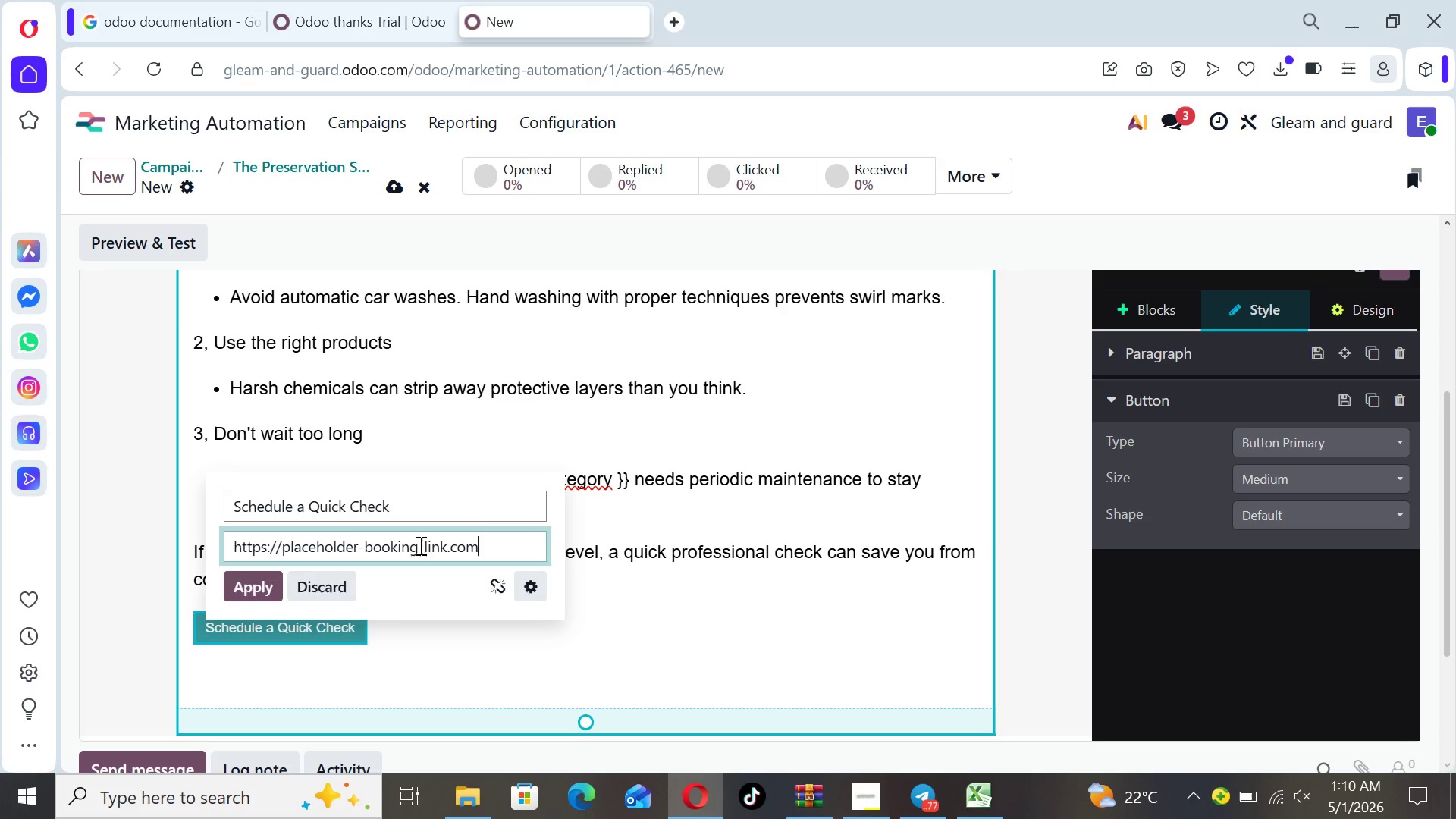 
left_click([240, 589])
 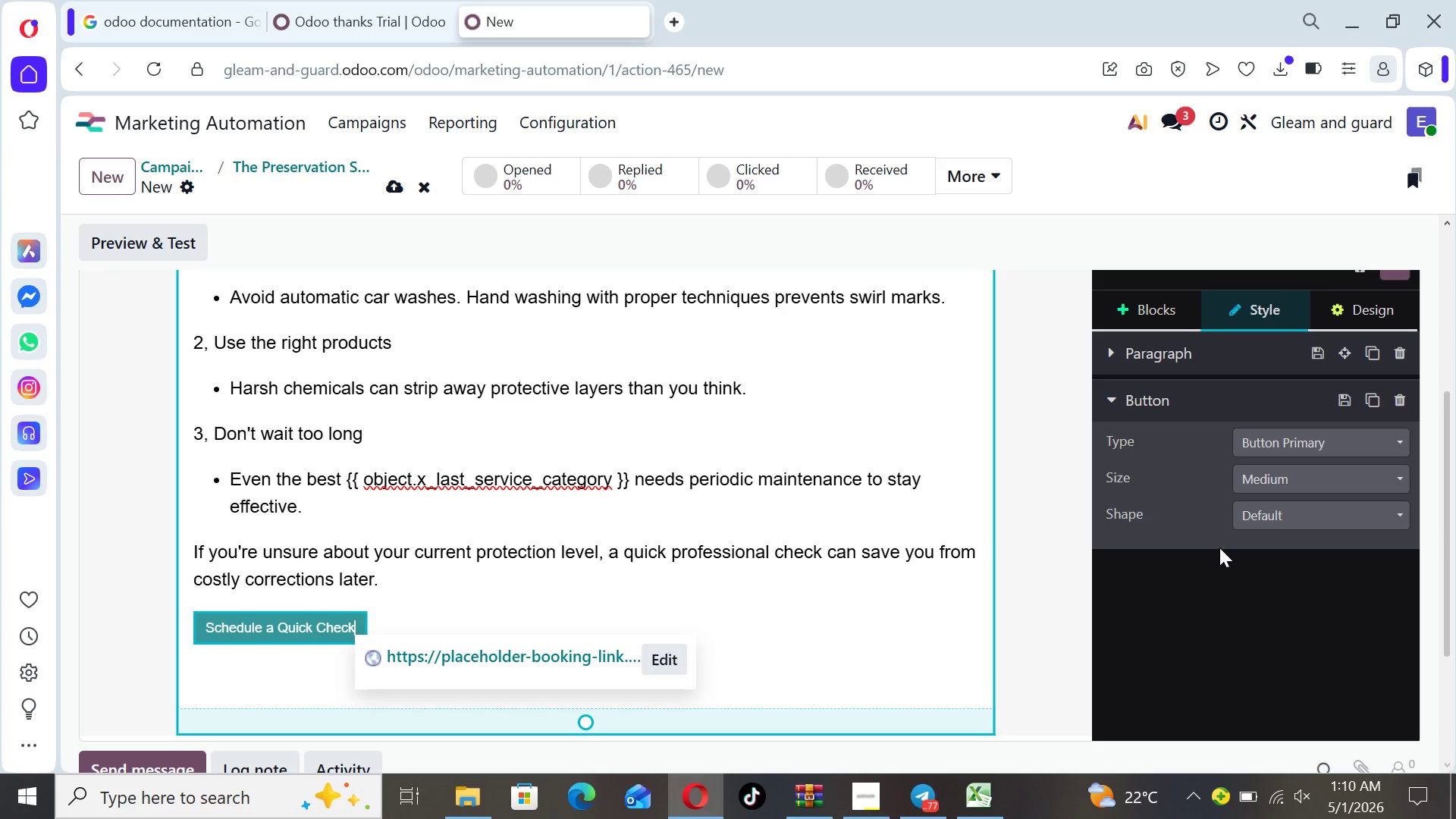 
left_click([1282, 482])
 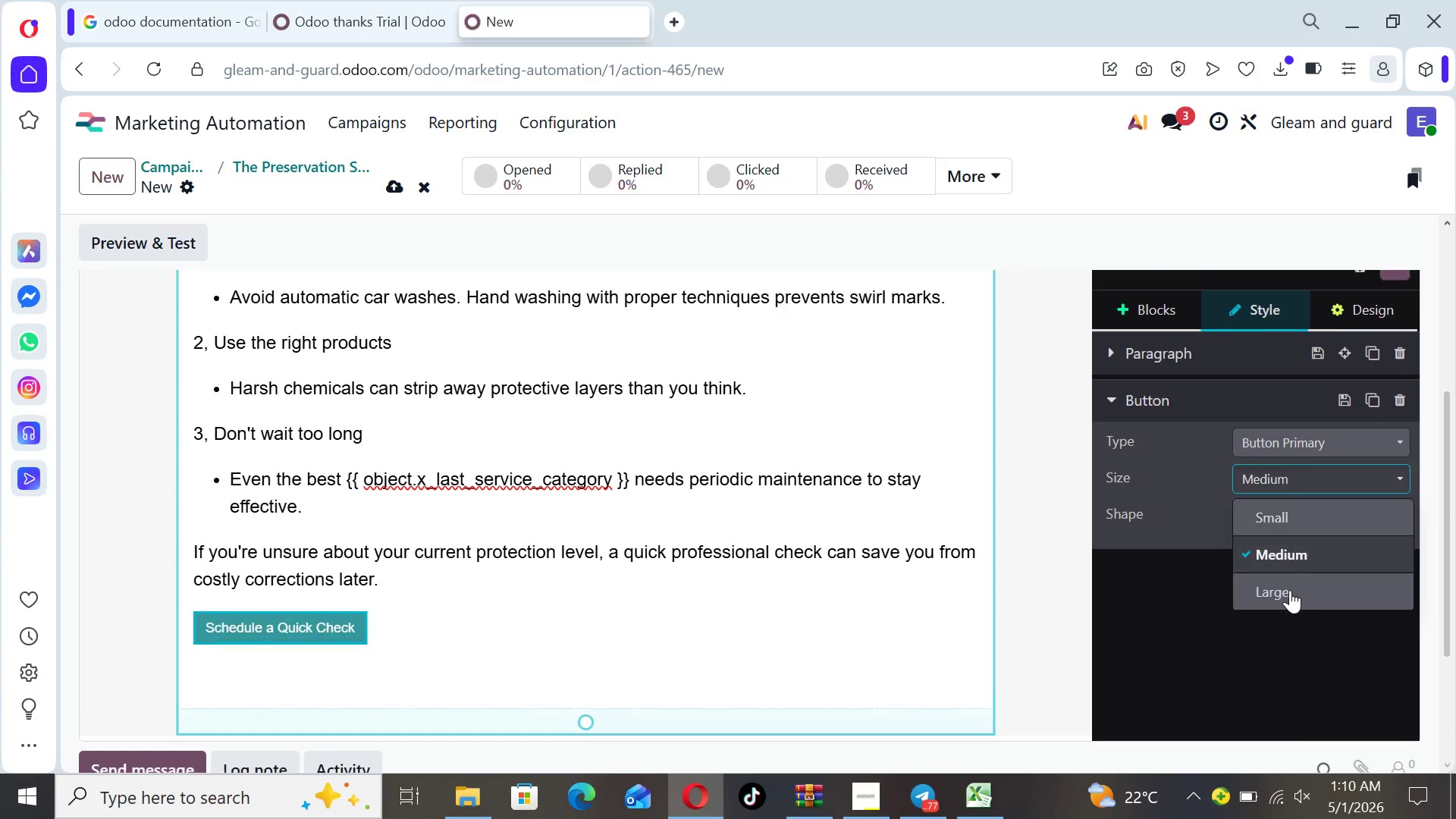 
left_click([1290, 591])
 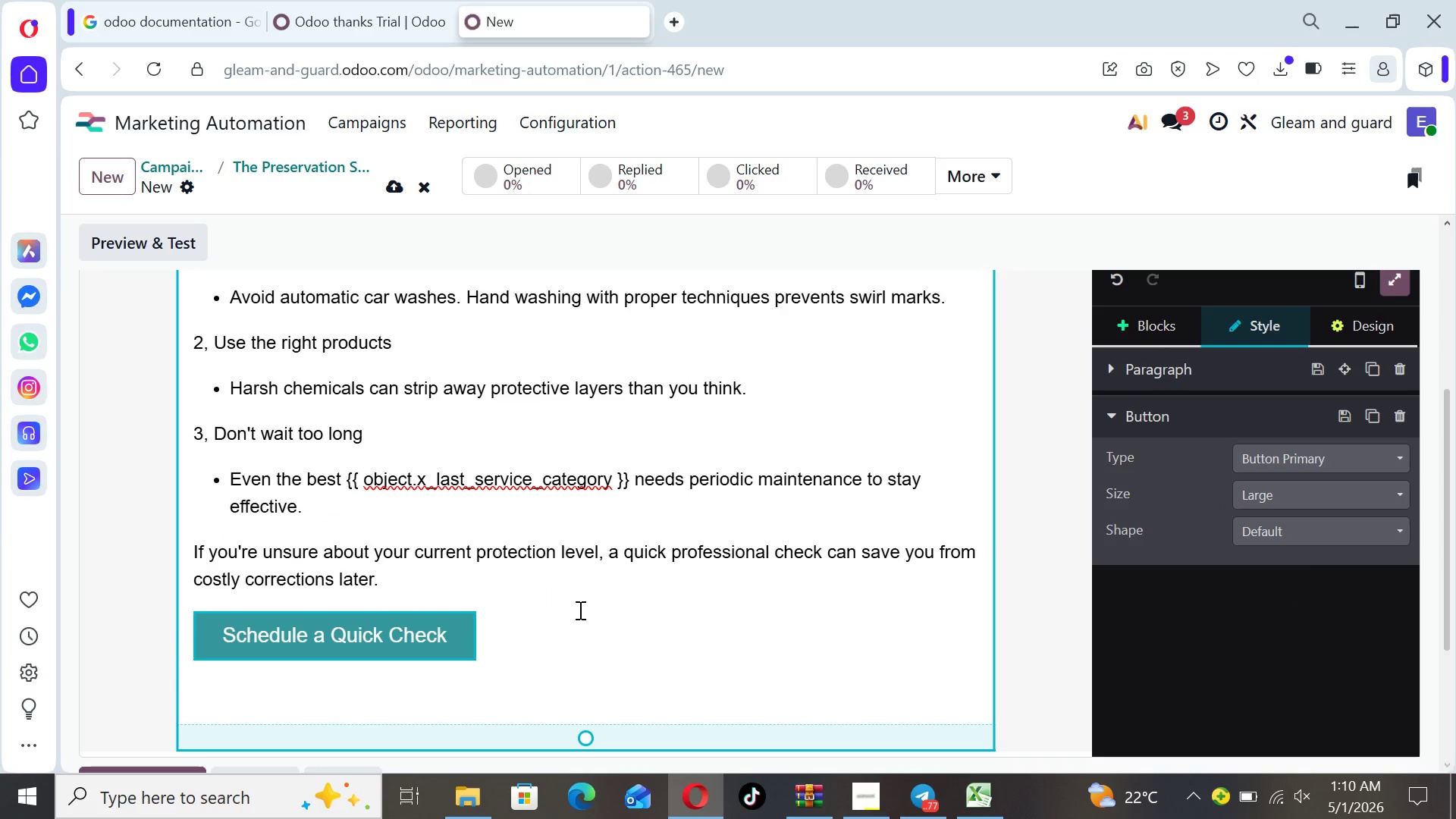 
left_click([517, 623])
 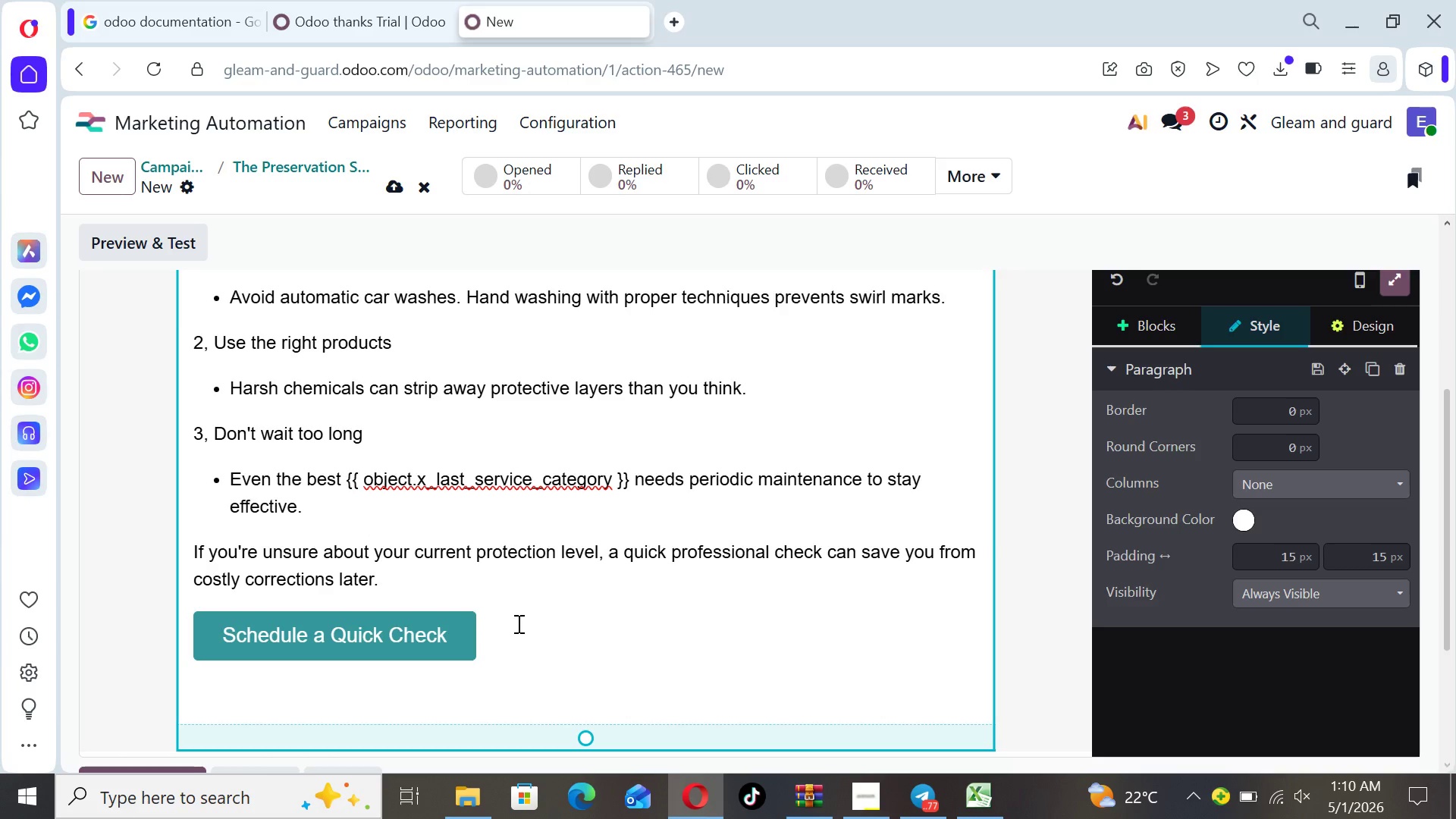 
key(Enter)
 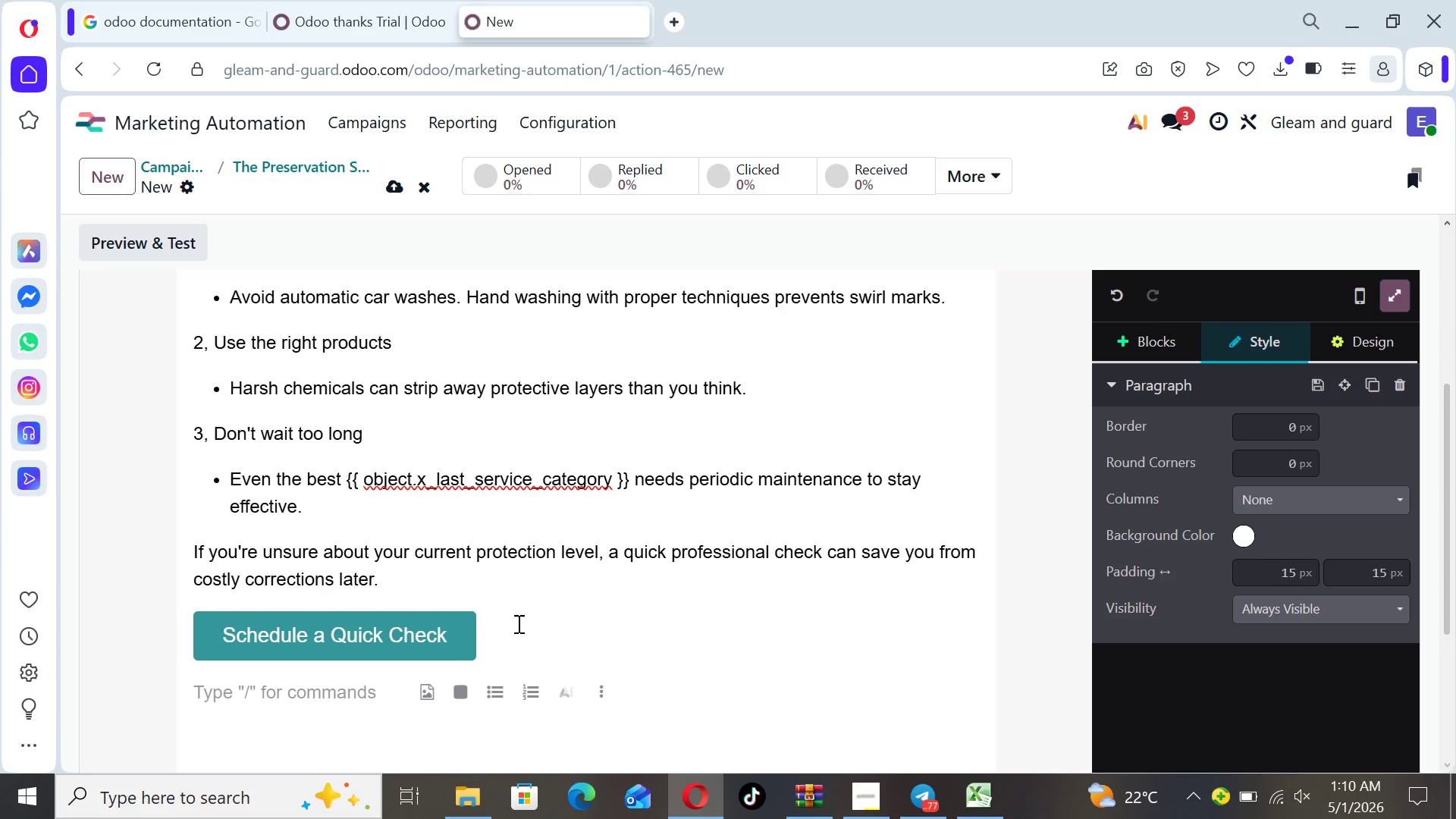 
type(Al)
key(Backspace)
type( little care now goes a long way.)
 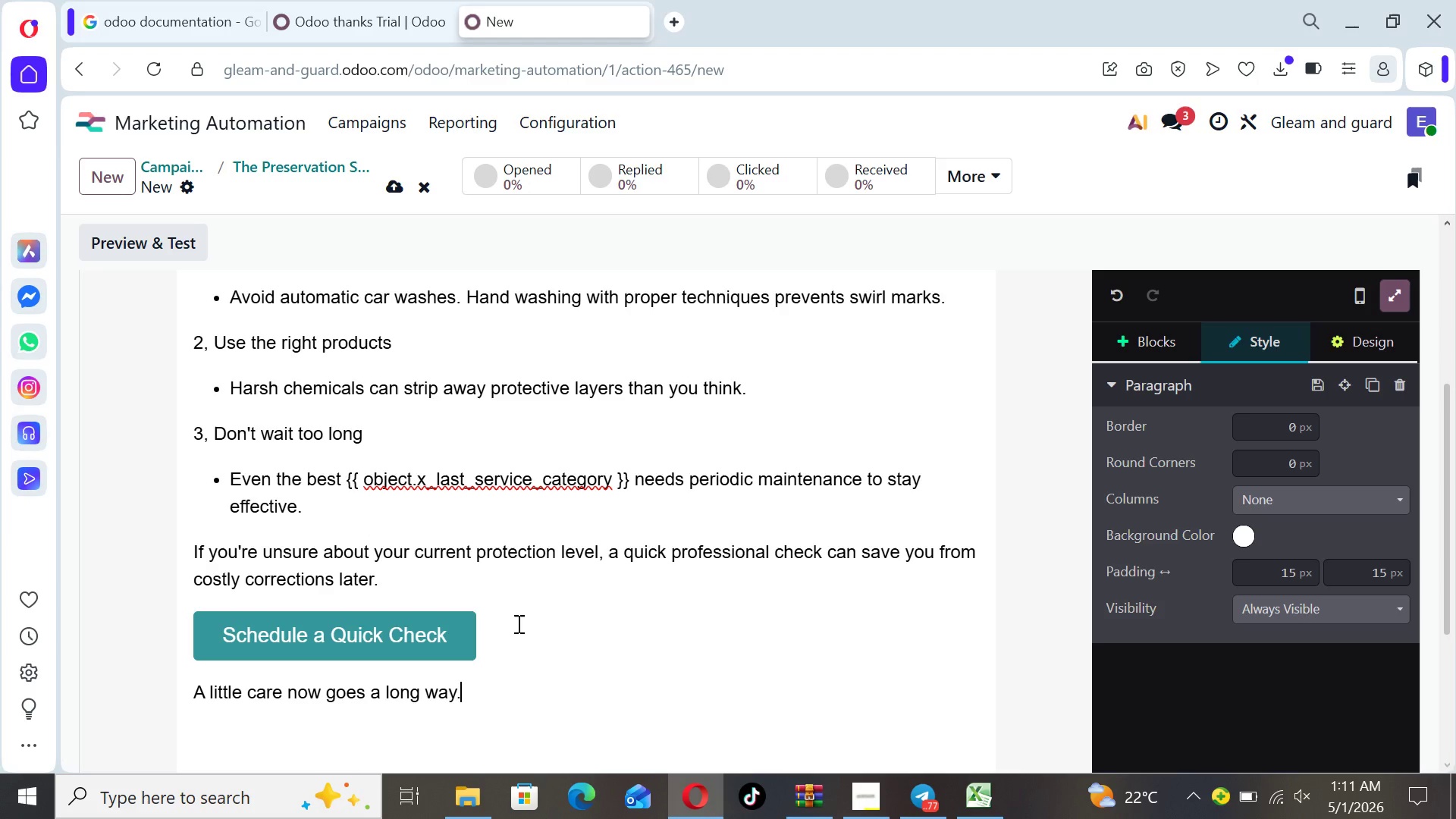 
key(Enter)
 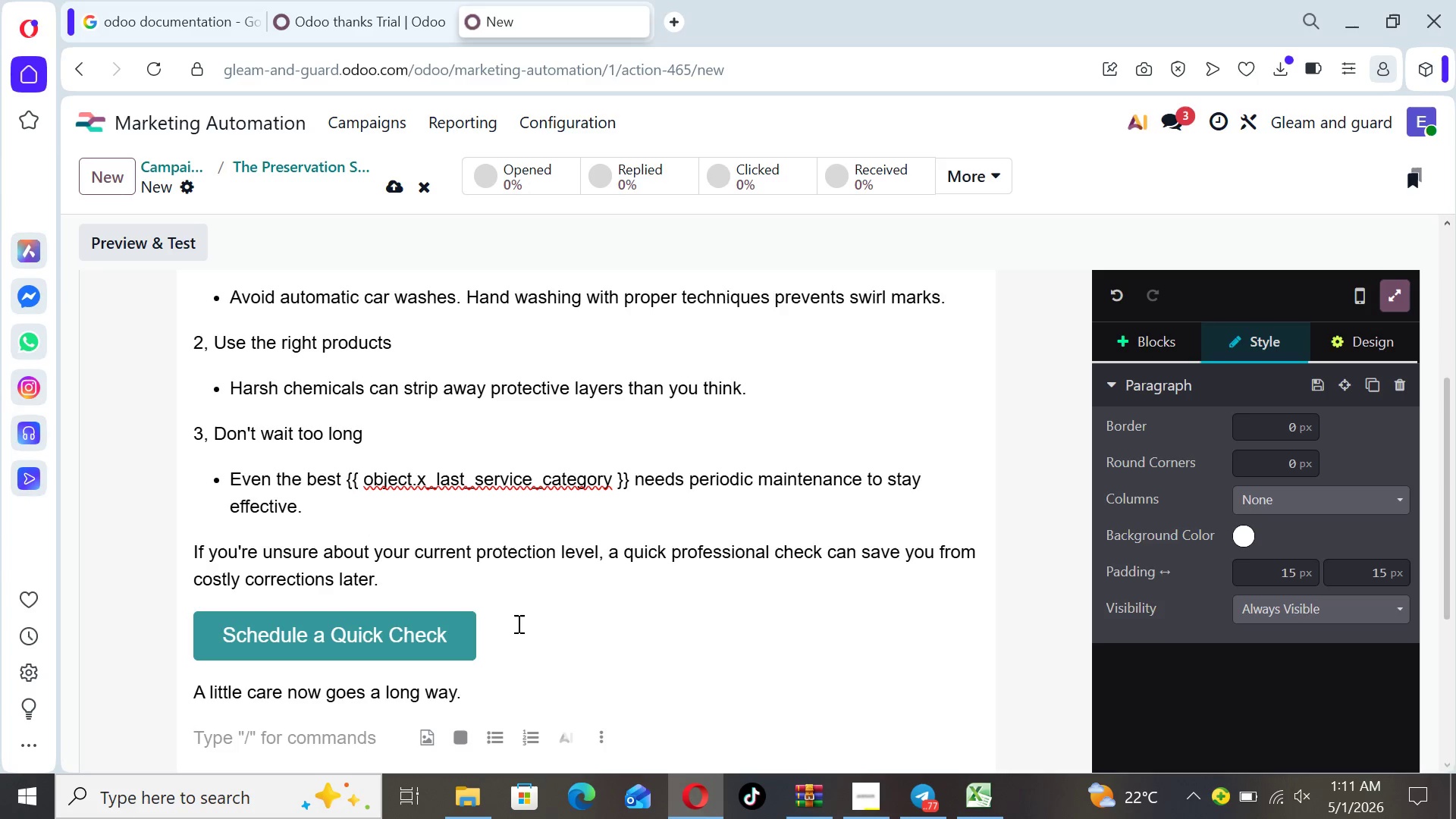 
type(Gleam & Guard Auto Asthetics)
 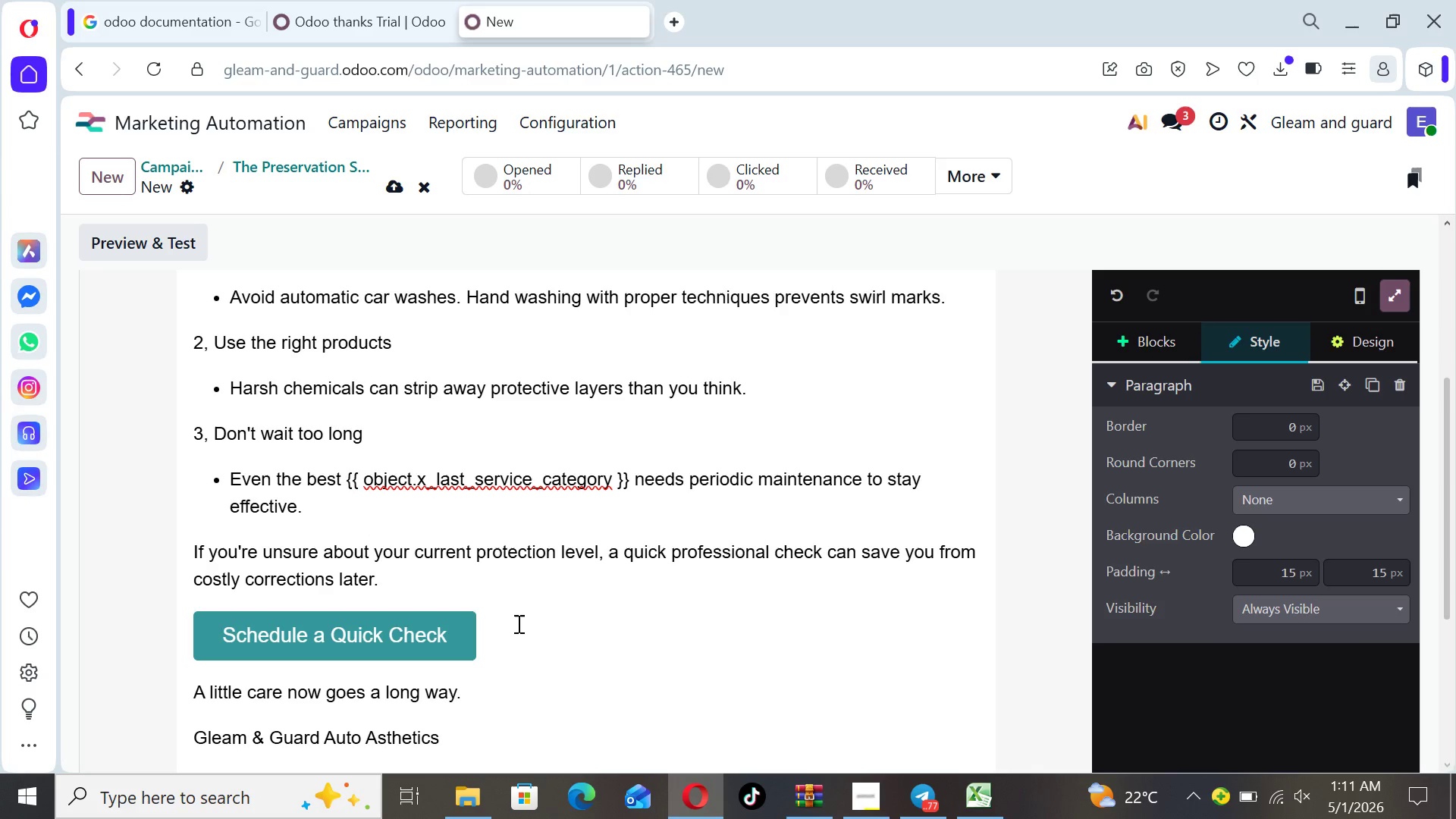 
key(ArrowLeft)
 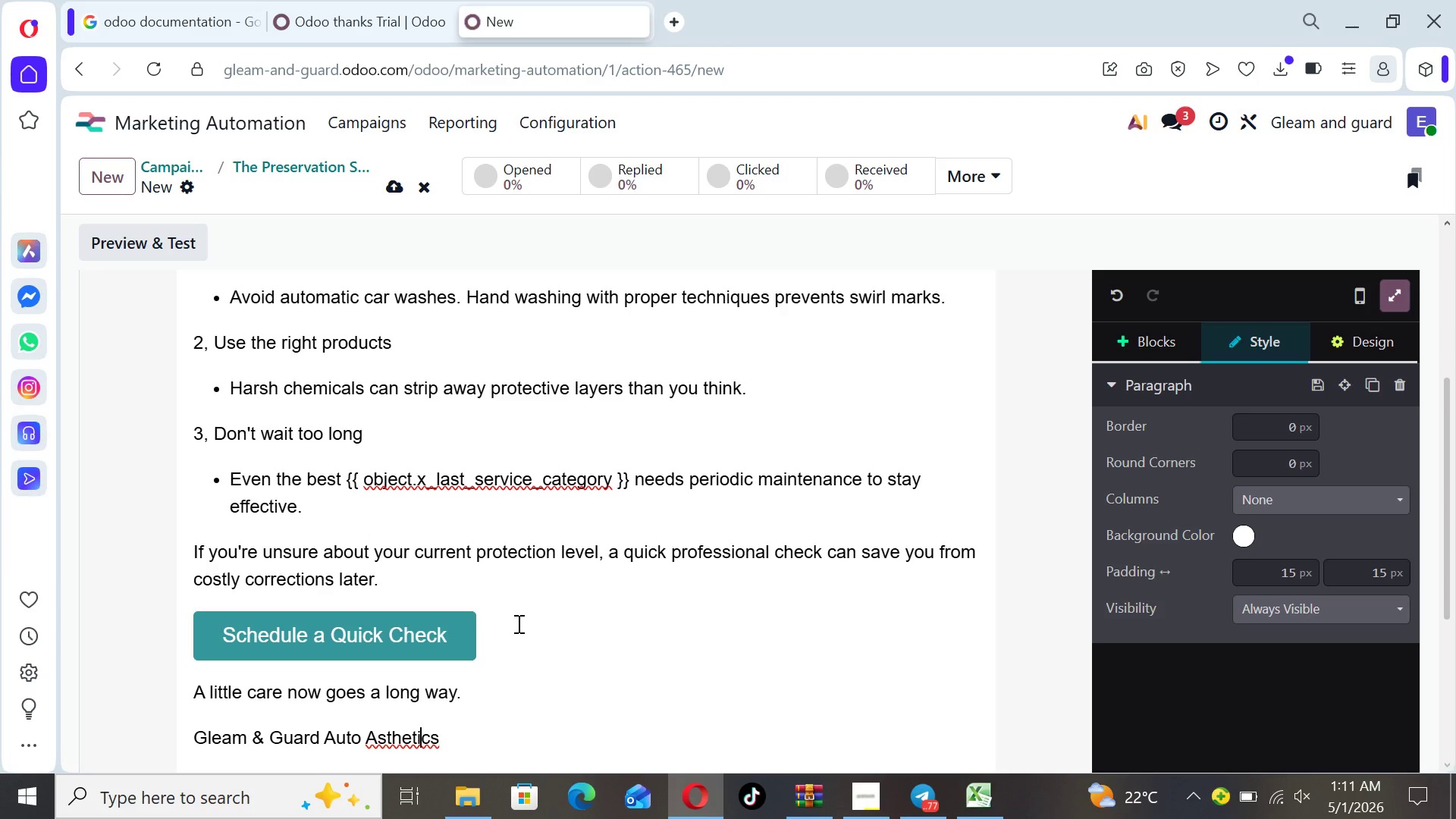 
key(ArrowLeft)
 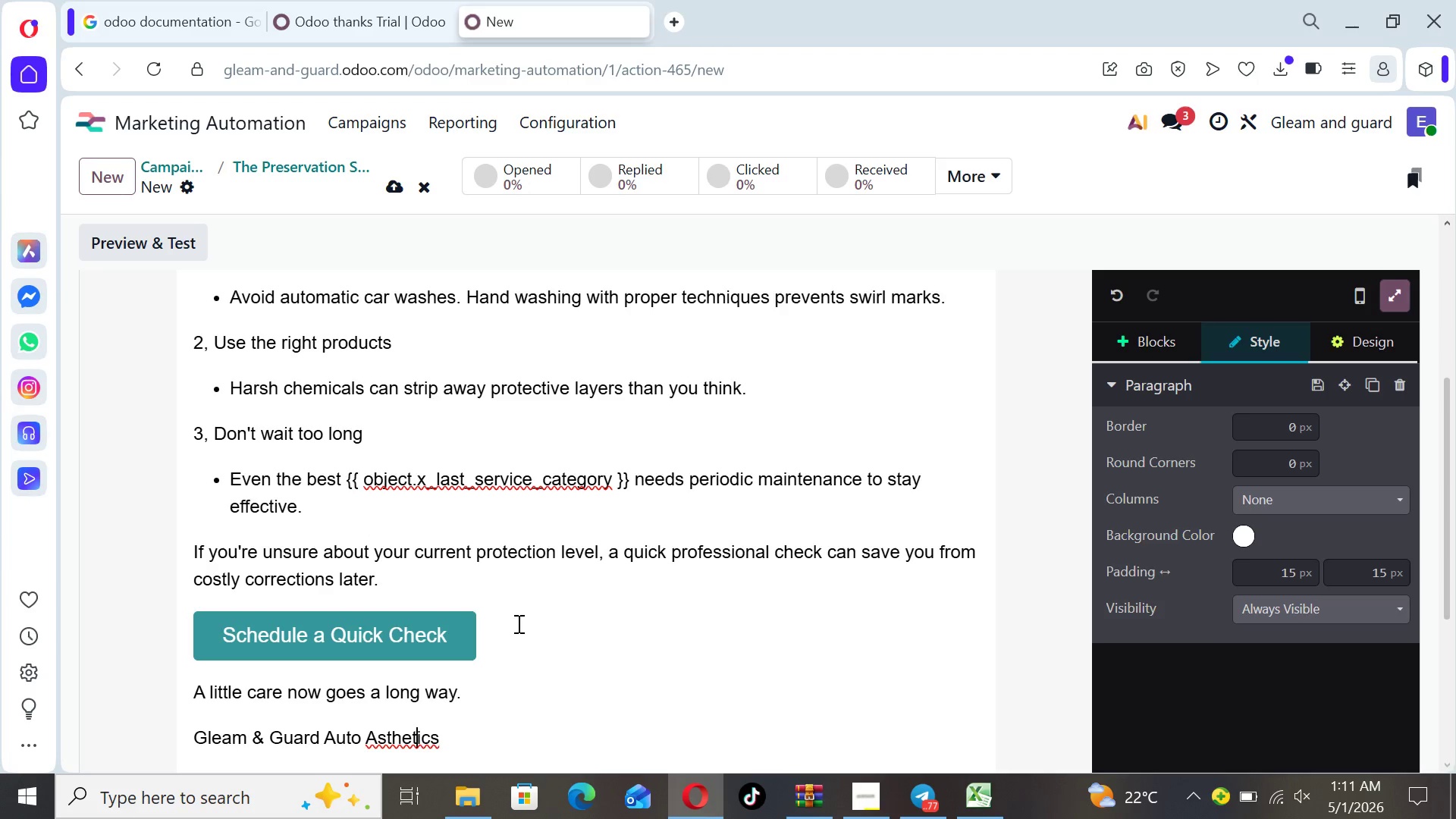 
key(ArrowLeft)
 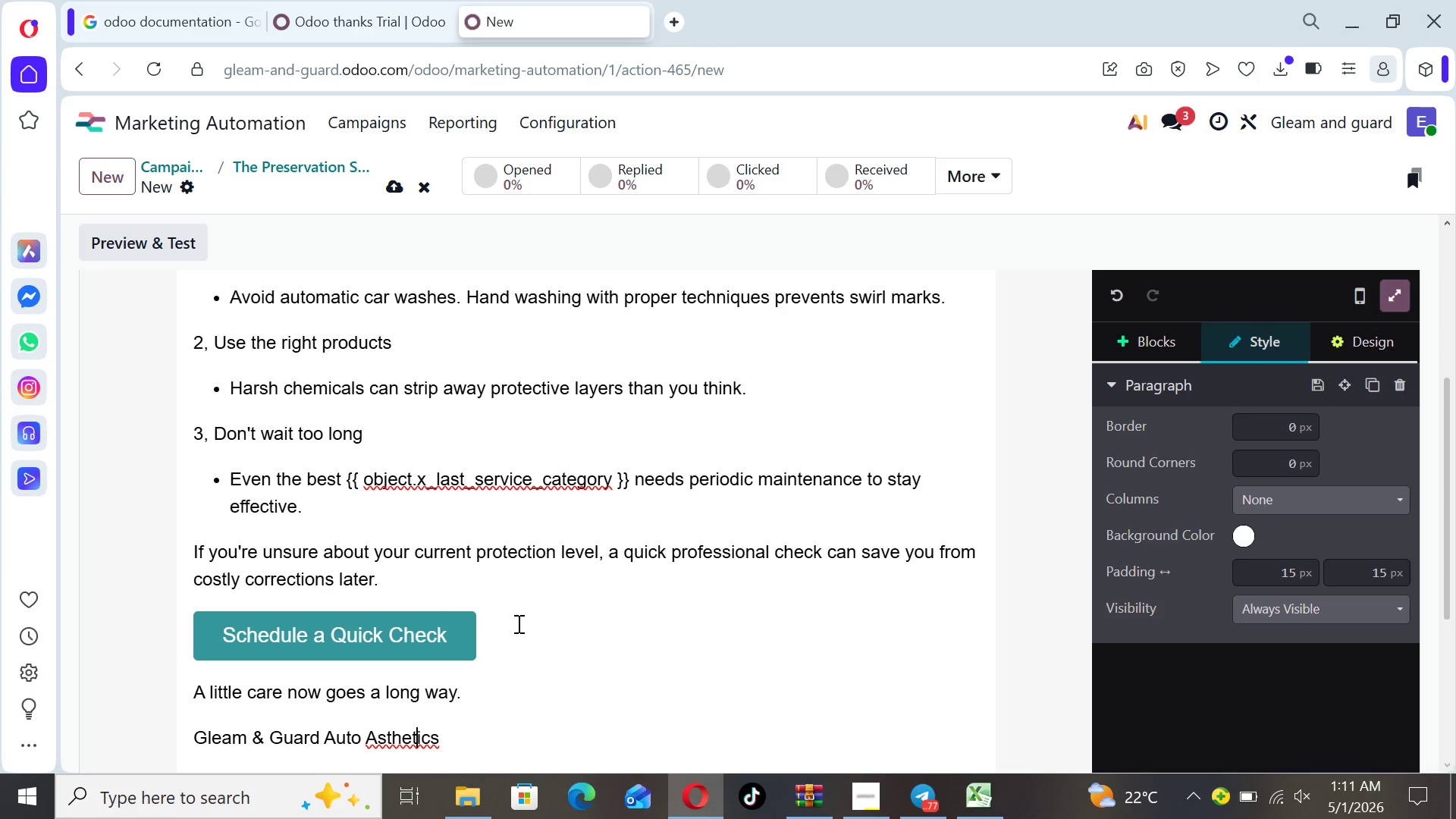 
key(ArrowLeft)
 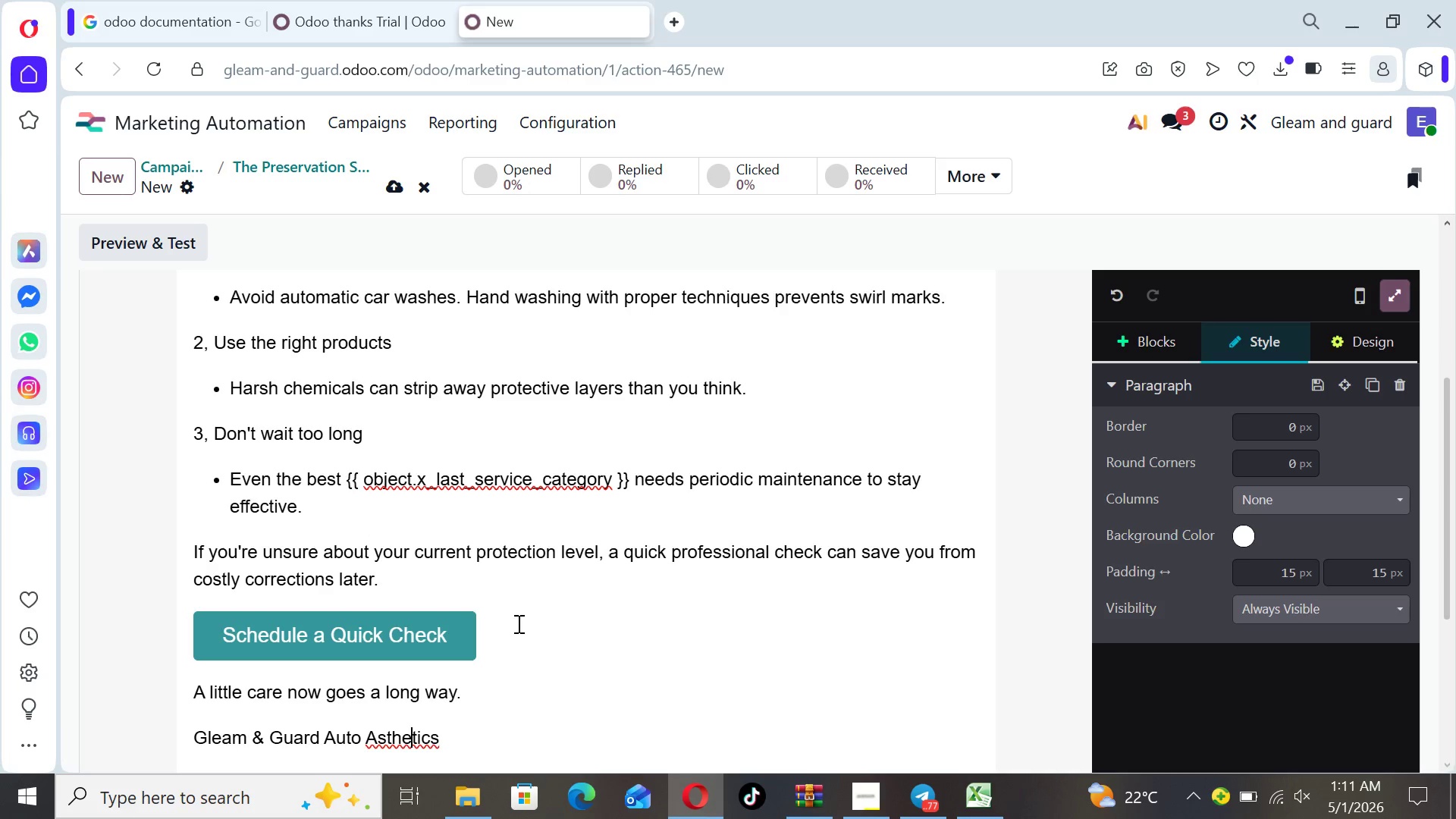 
key(ArrowLeft)
 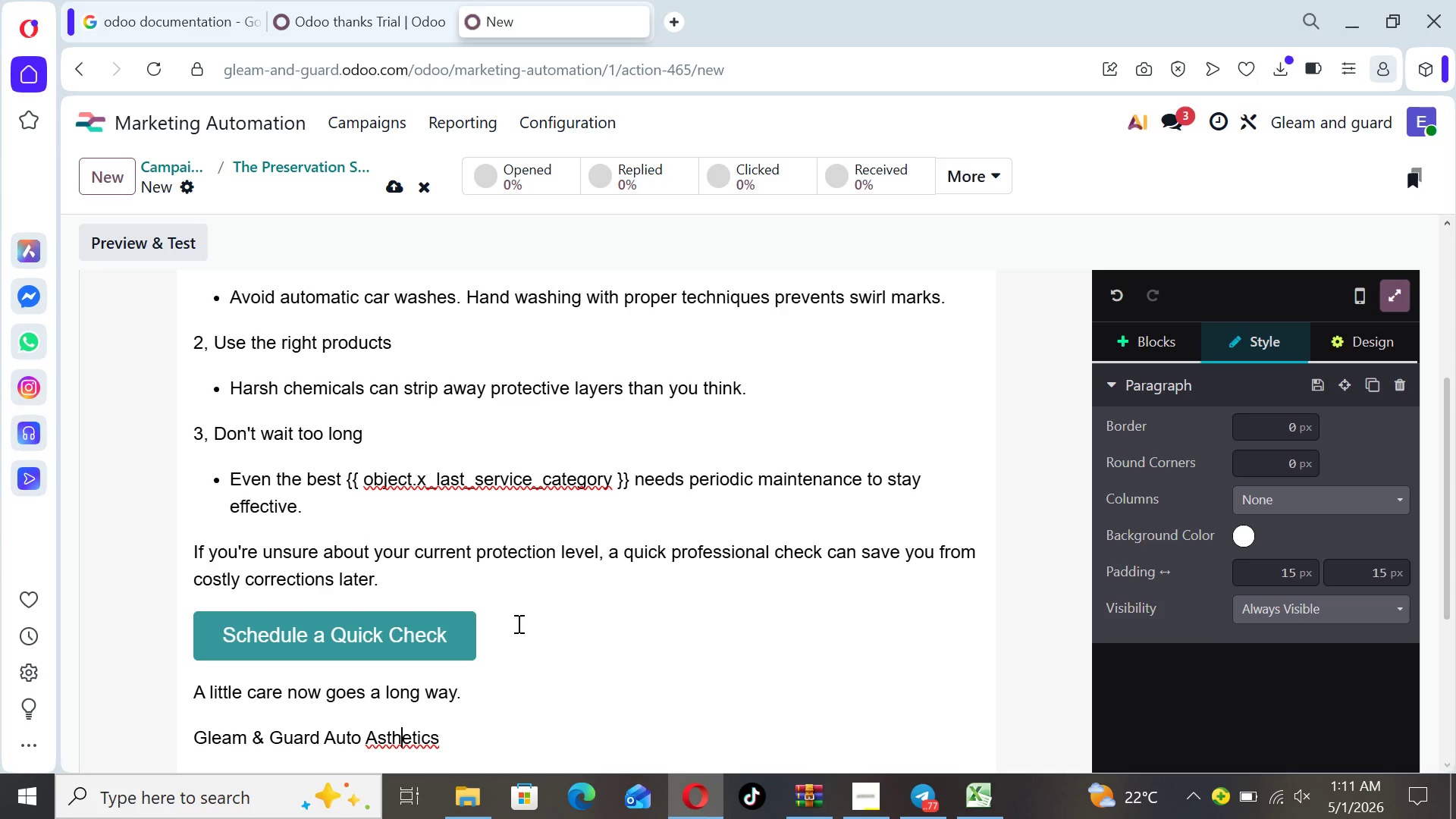 
key(ArrowLeft)
 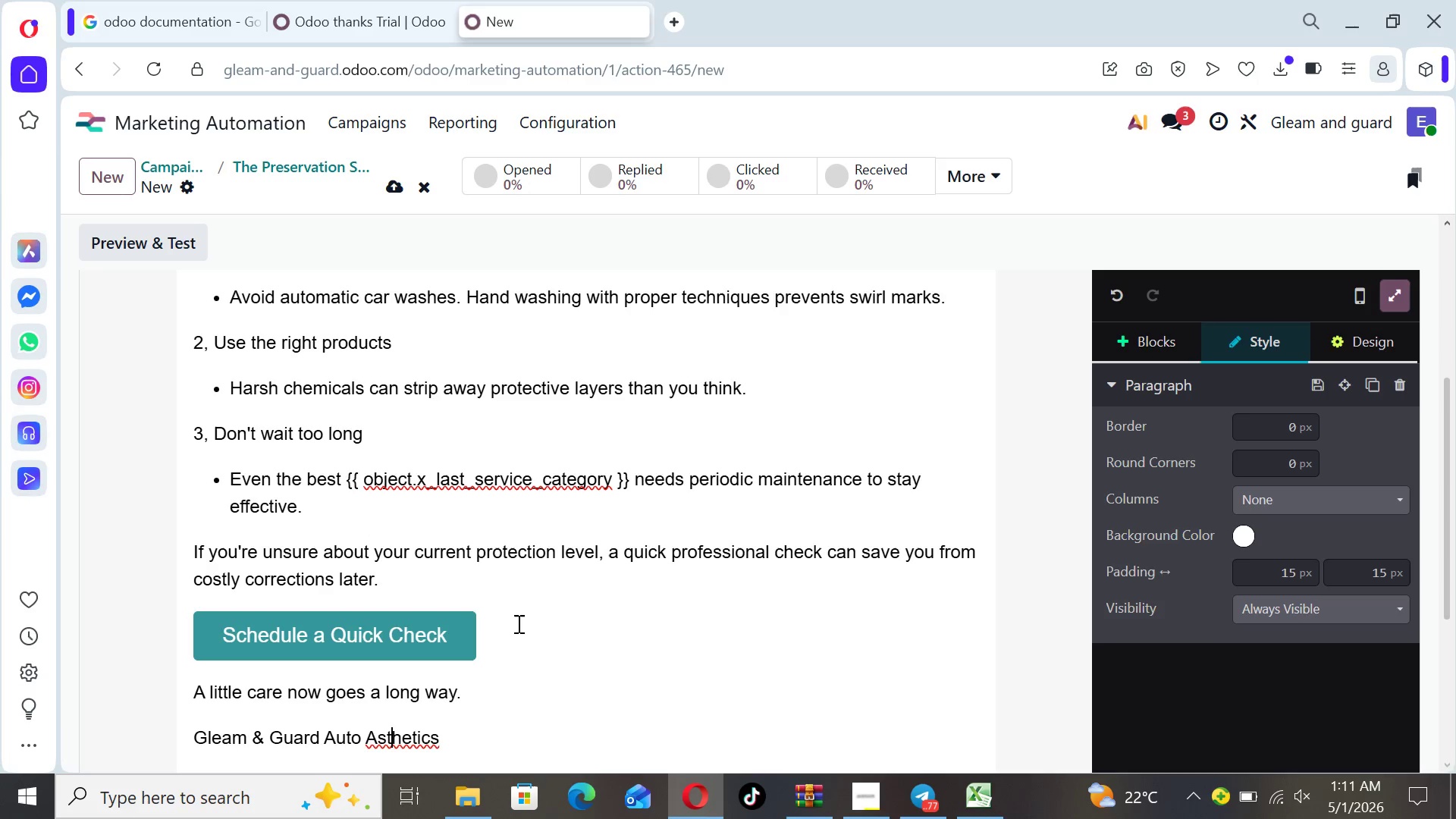 
key(ArrowLeft)
 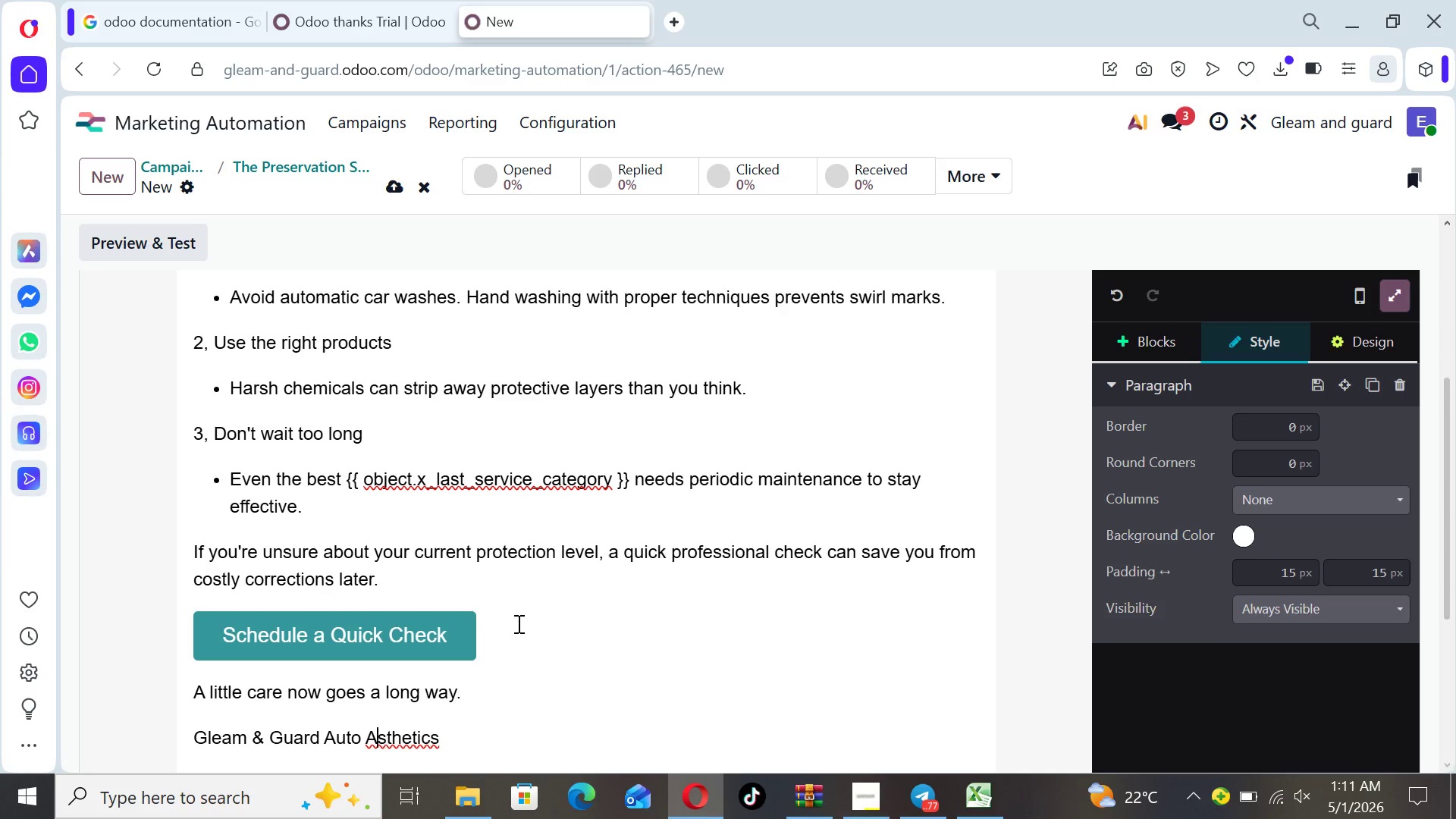 
key(ArrowLeft)
 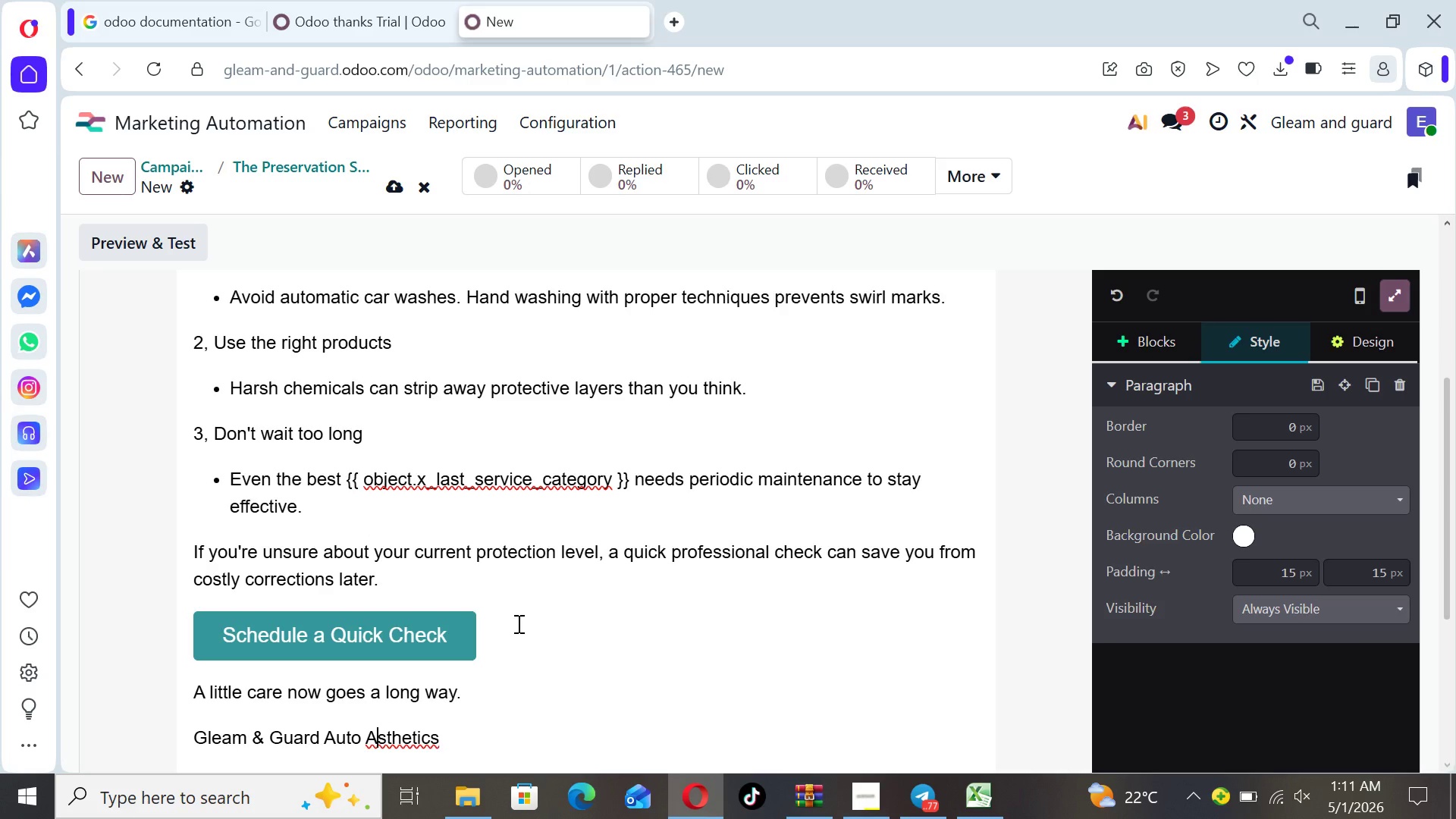 
key(E)
 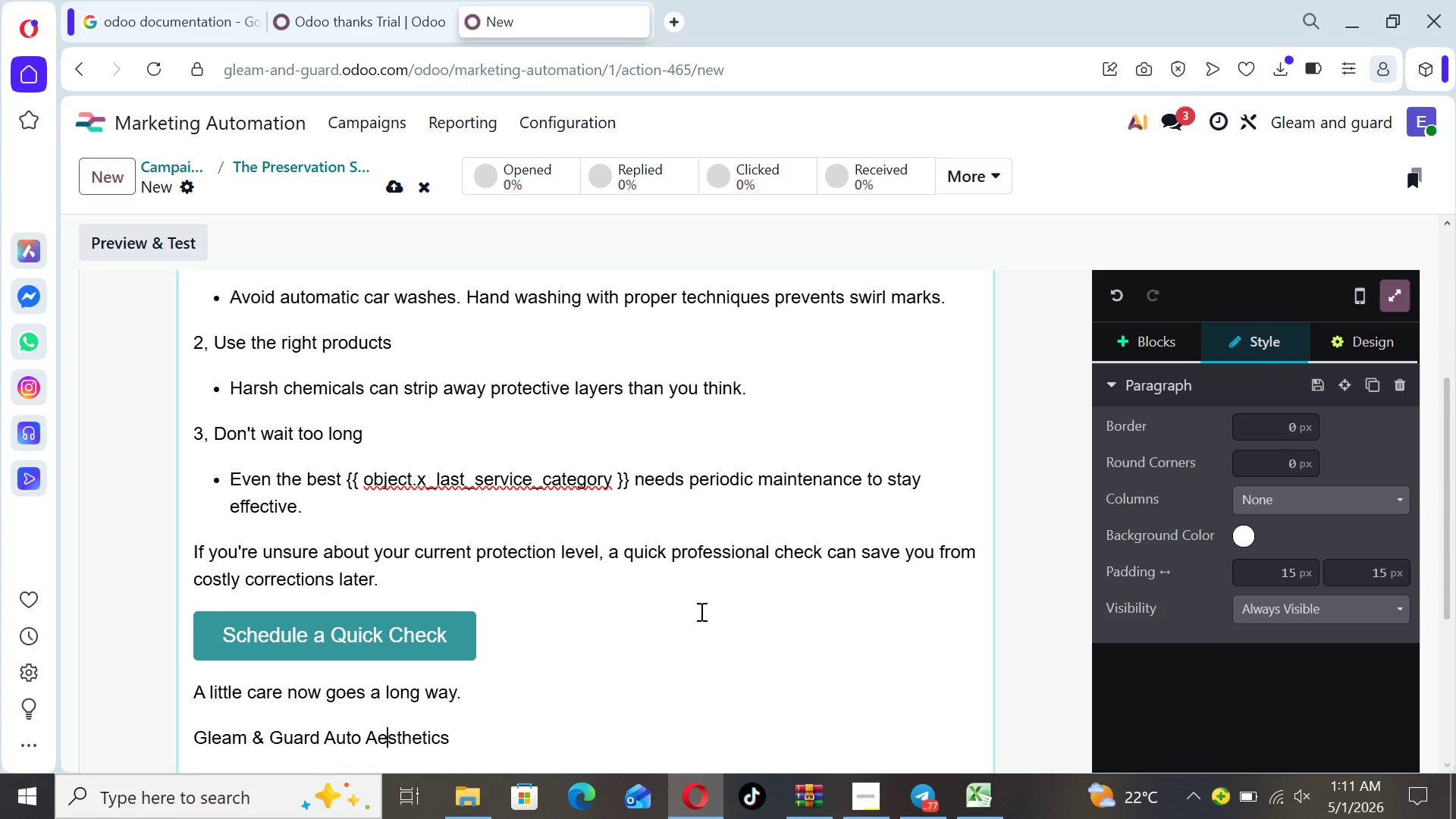 
left_click([682, 658])
 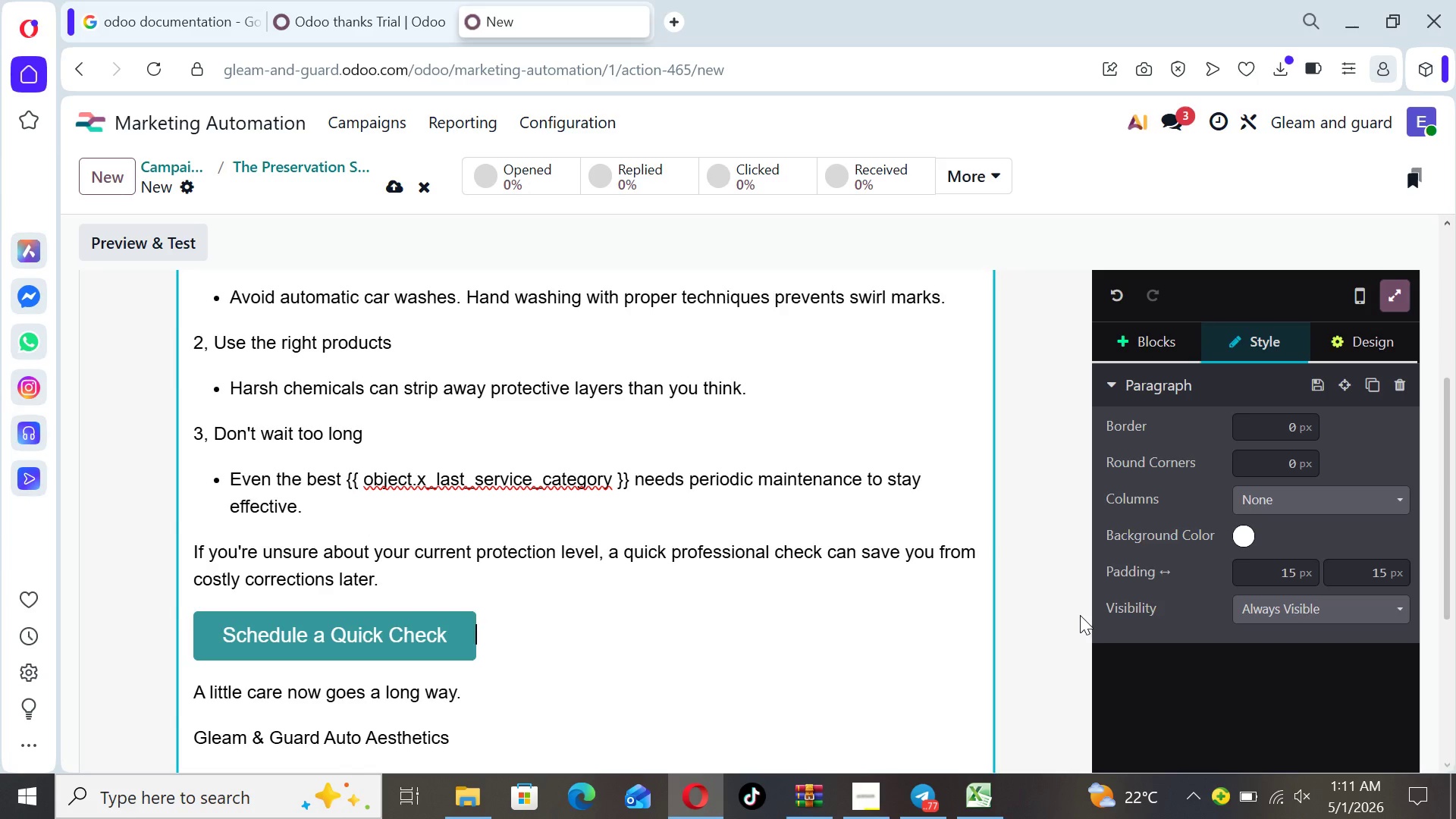 
left_click([1076, 614])
 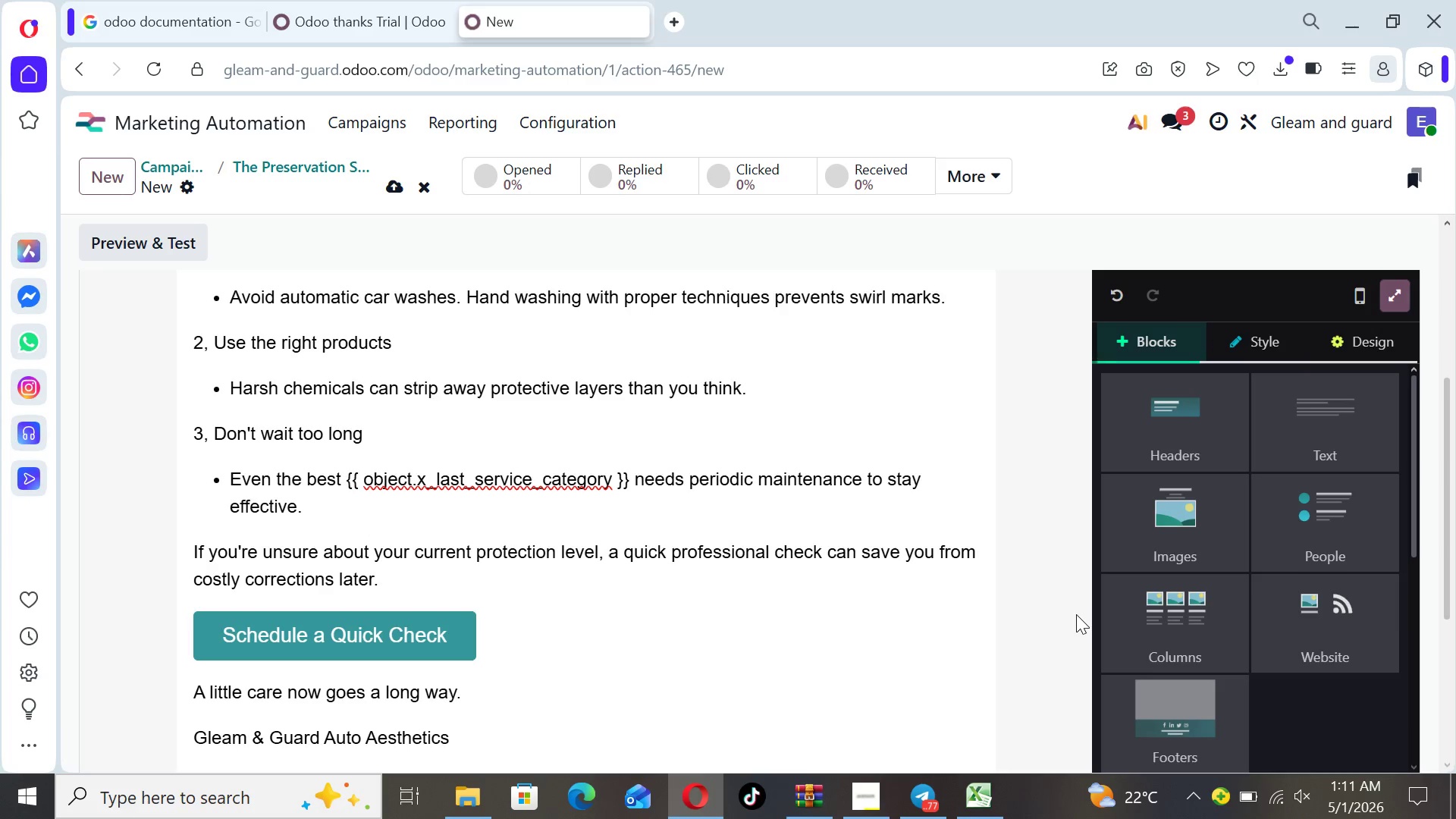 
key(ArrowUp)
 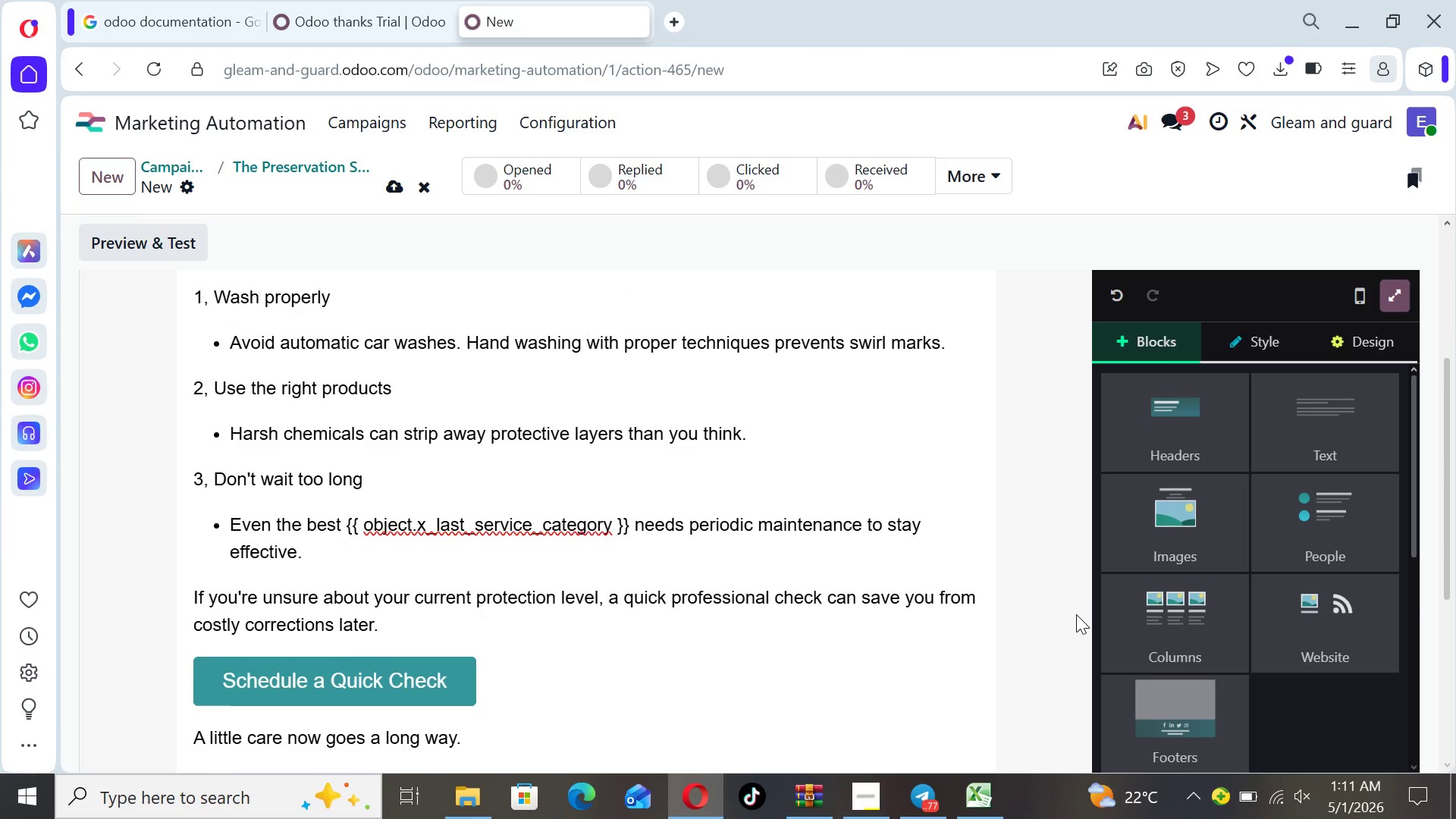 
key(ArrowUp)
 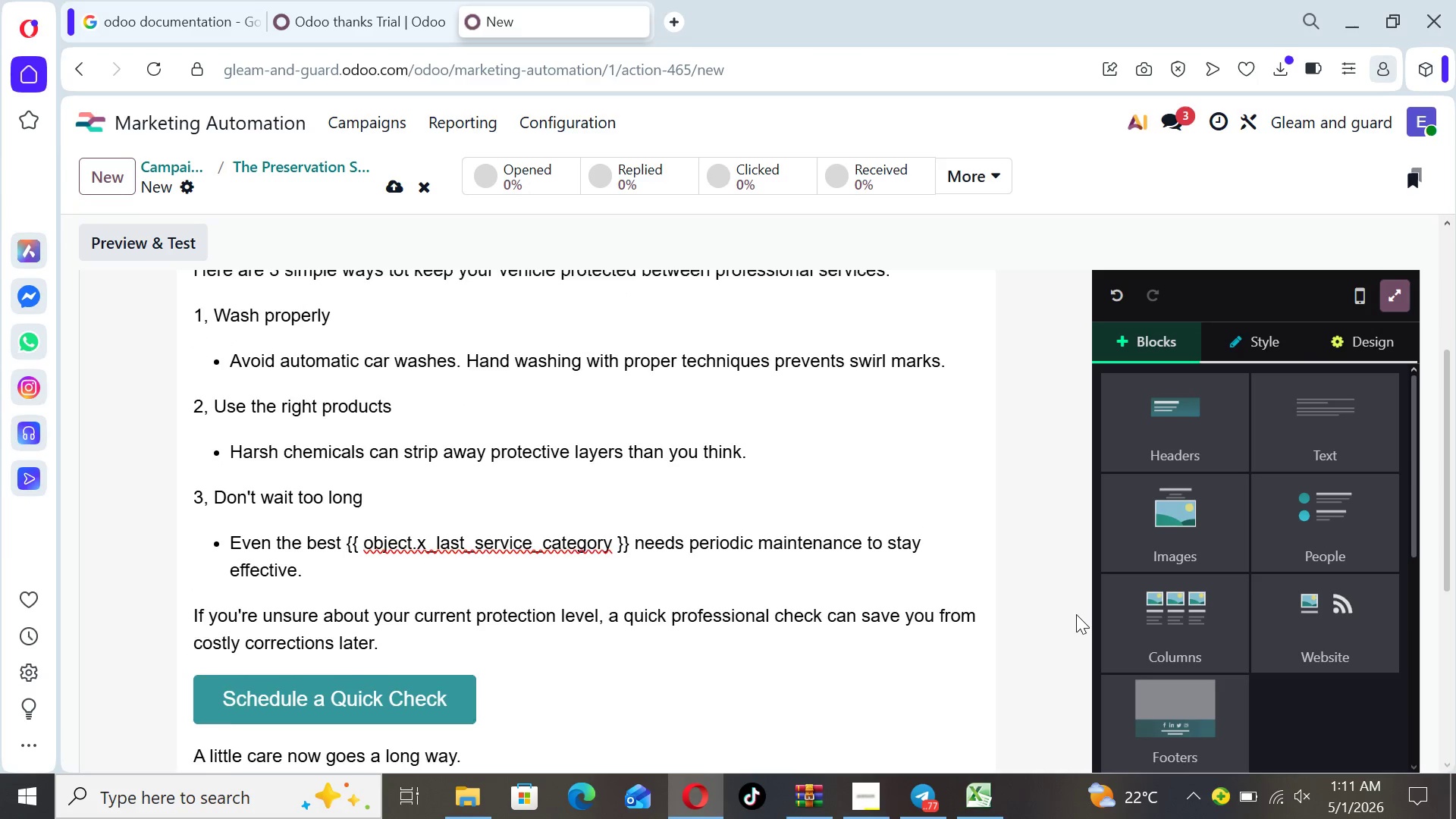 
key(ArrowUp)
 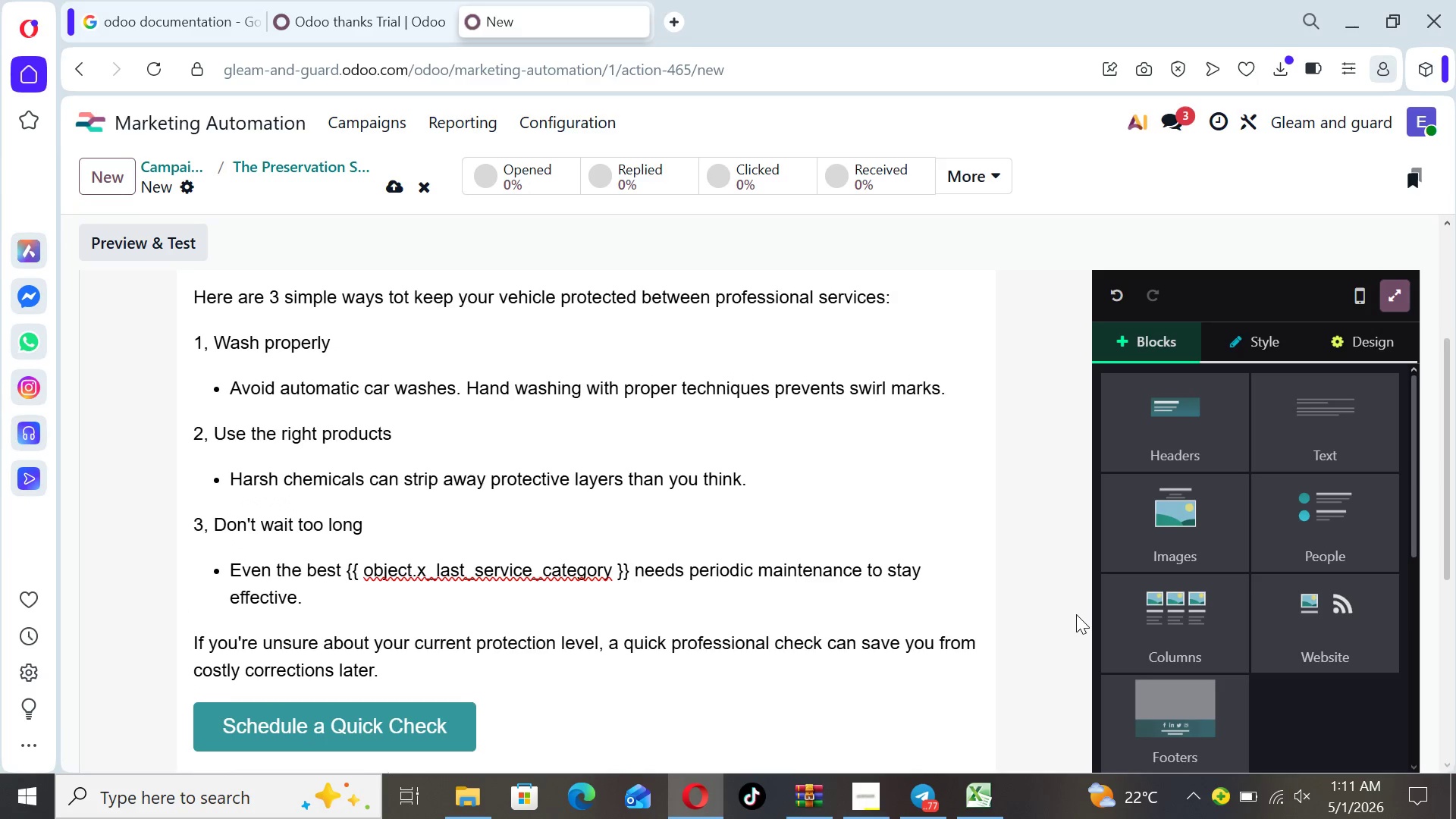 
key(ArrowUp)
 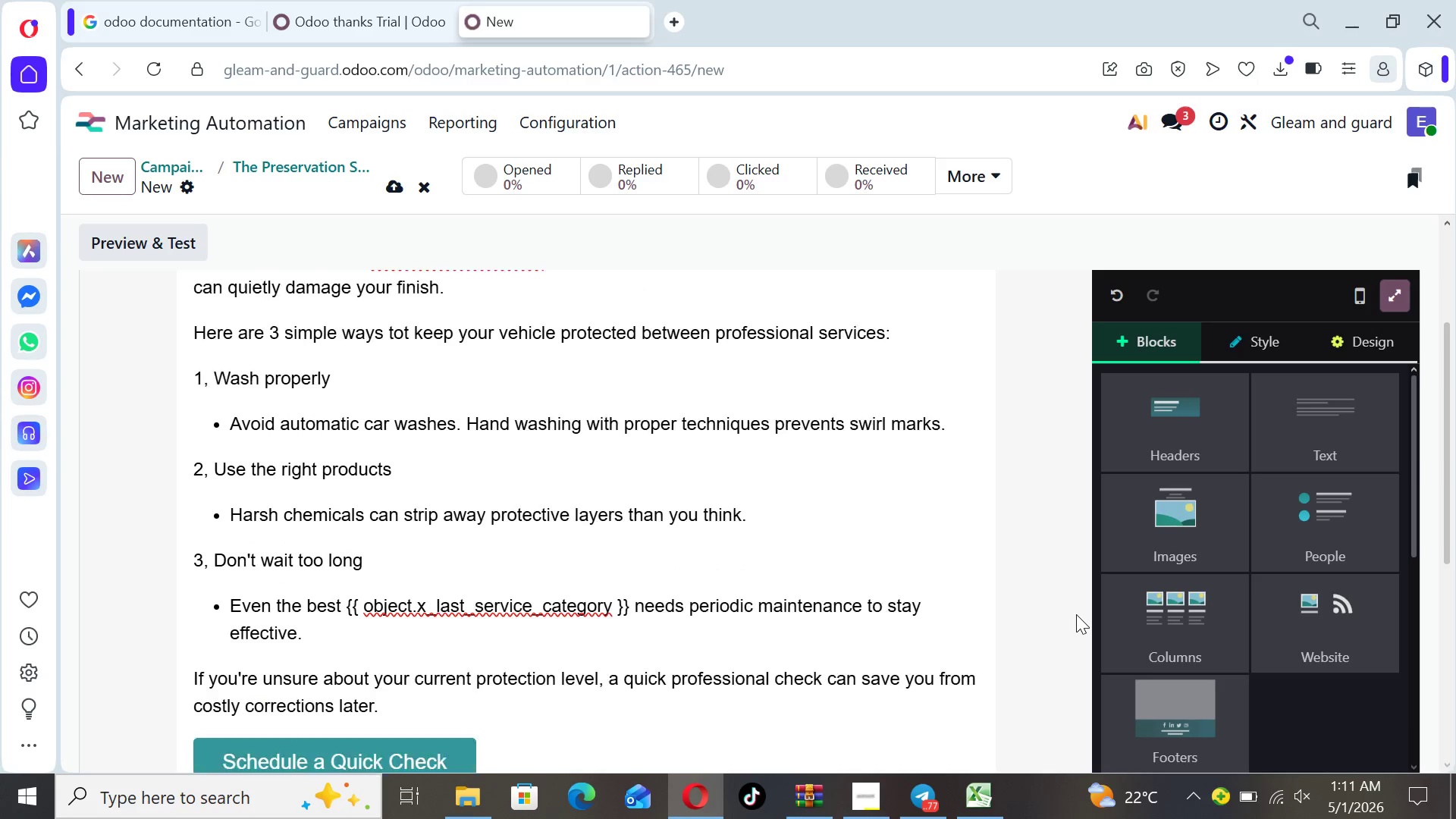 
key(ArrowUp)
 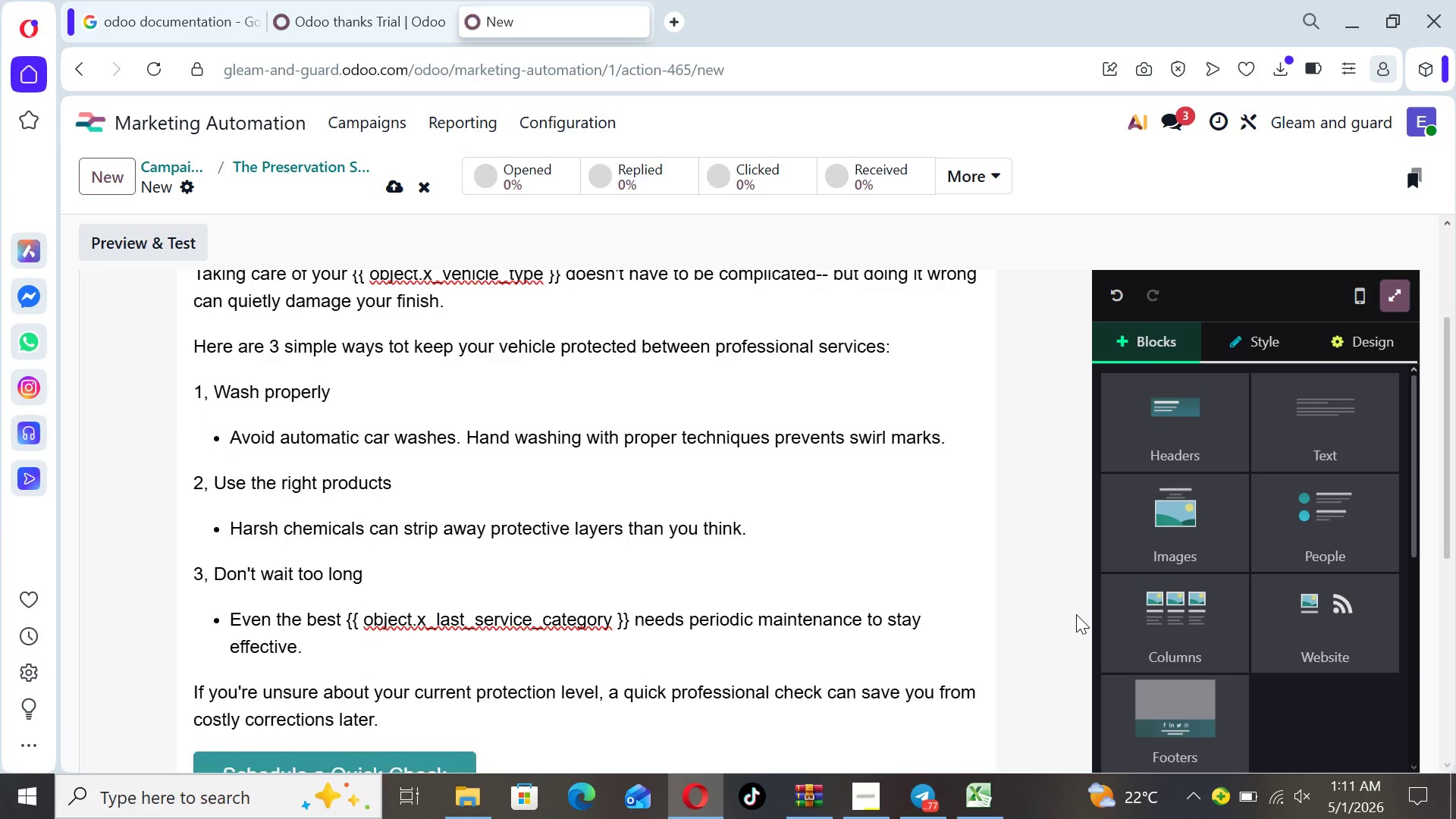 
key(ArrowUp)
 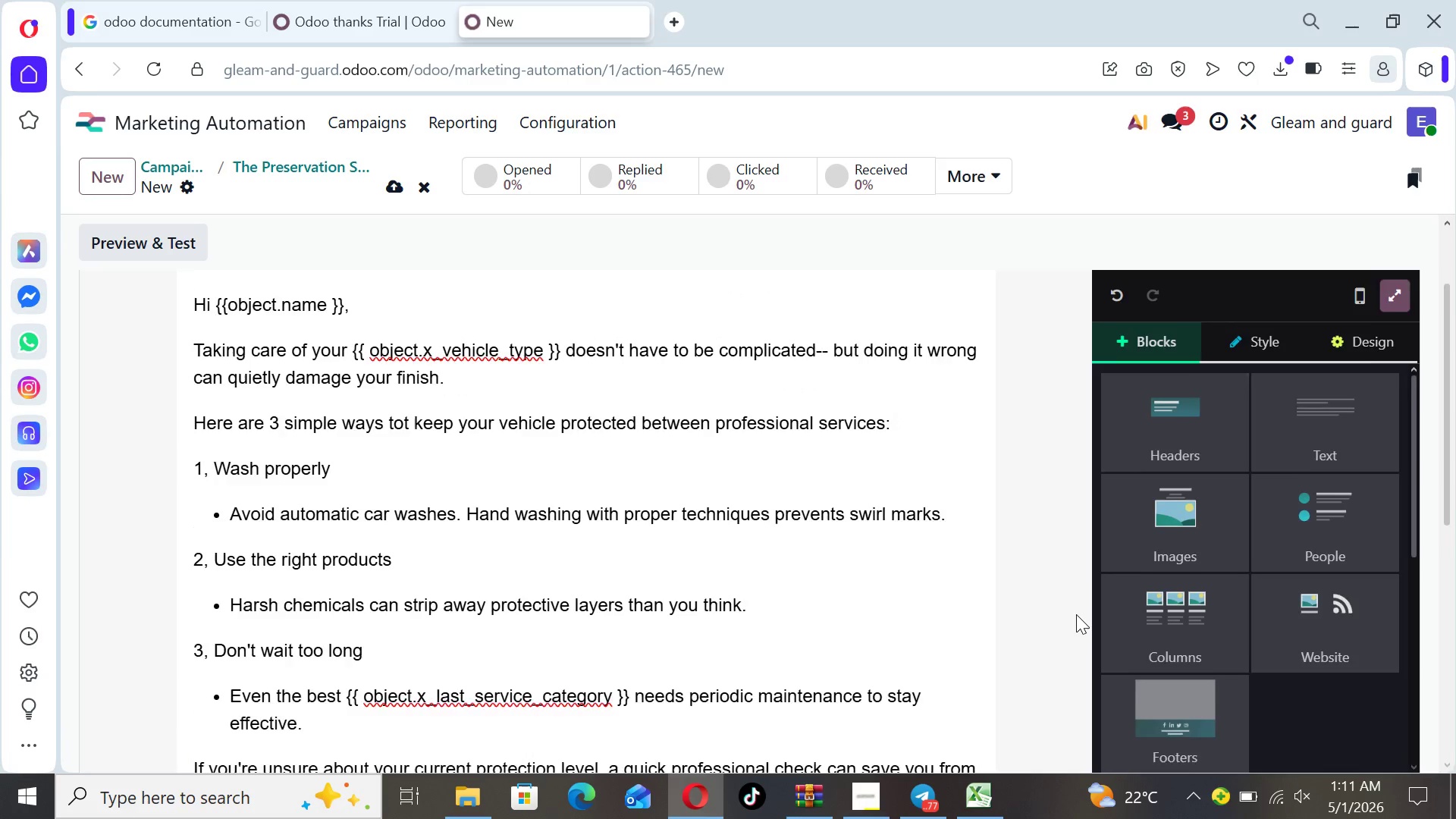 
key(ArrowUp)
 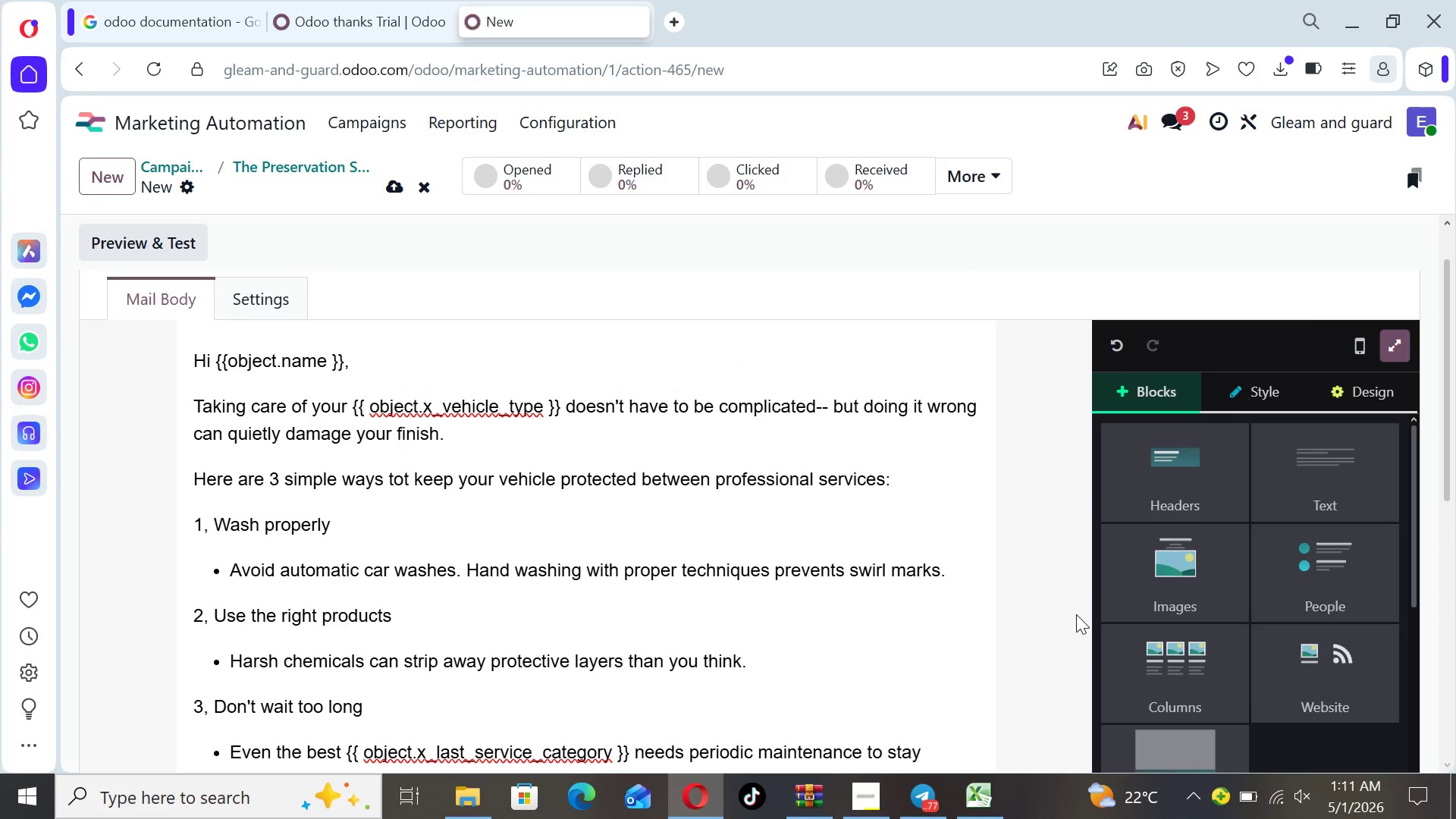 
key(ArrowUp)
 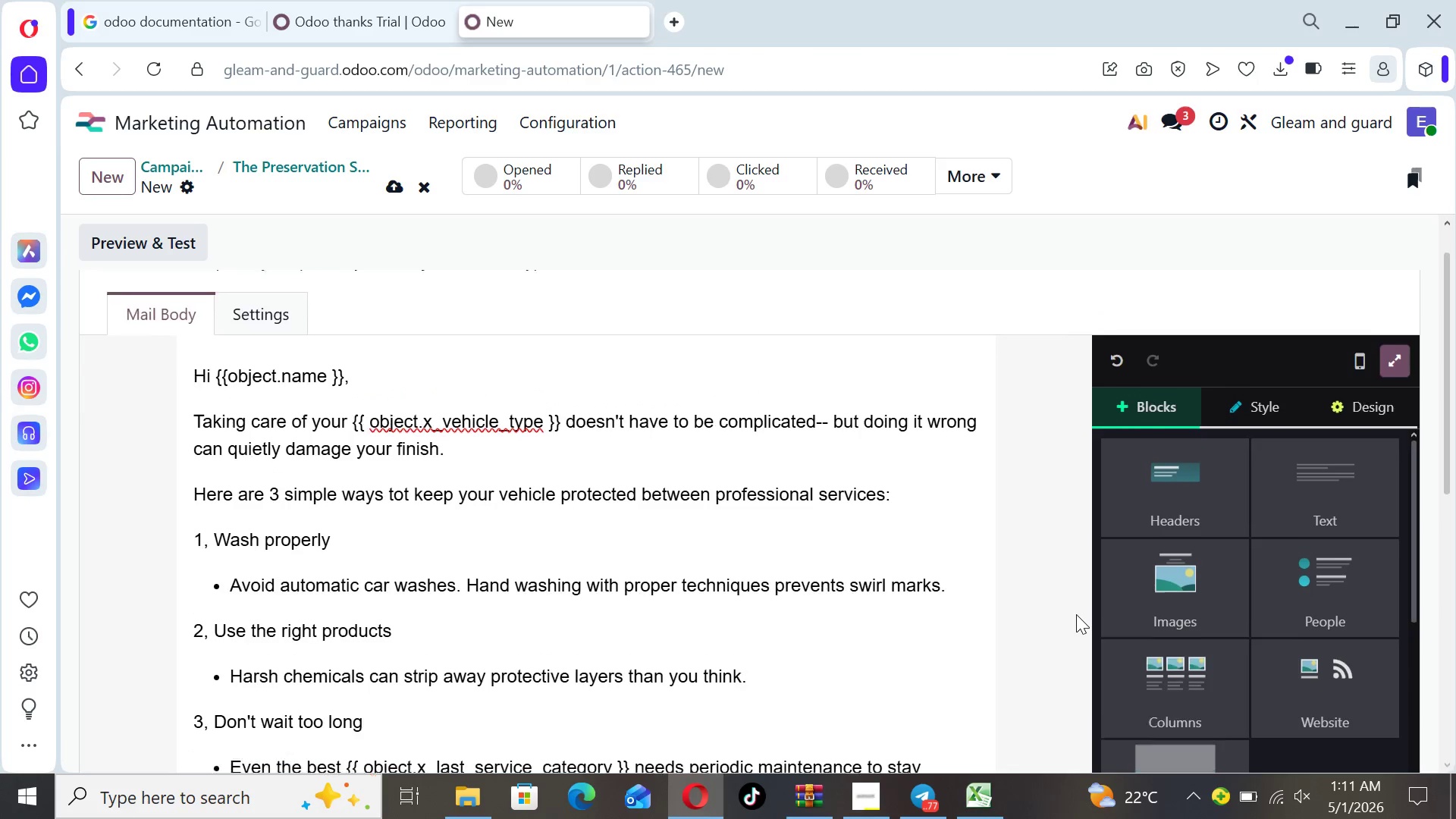 
key(ArrowUp)
 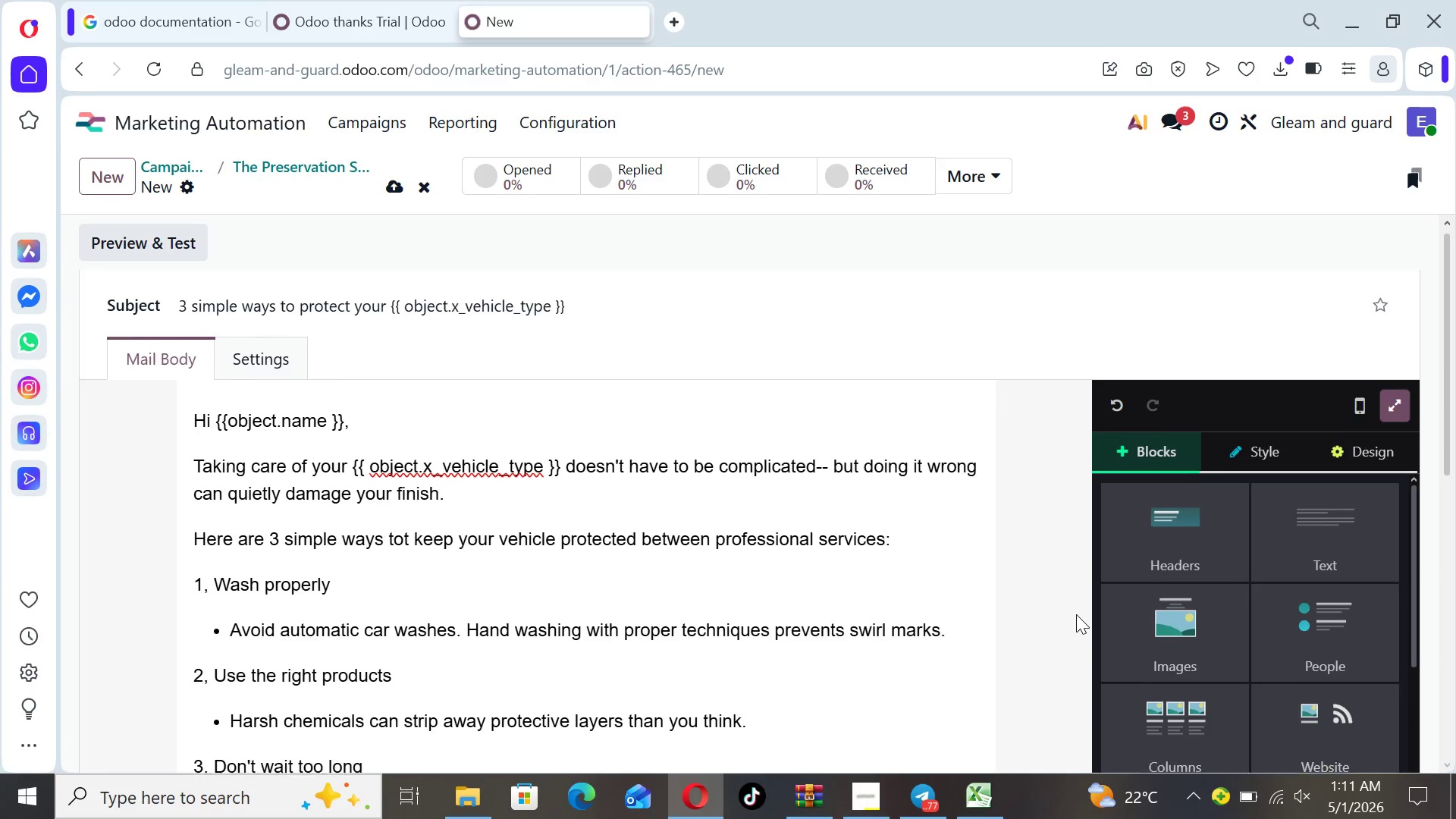 
key(ArrowUp)
 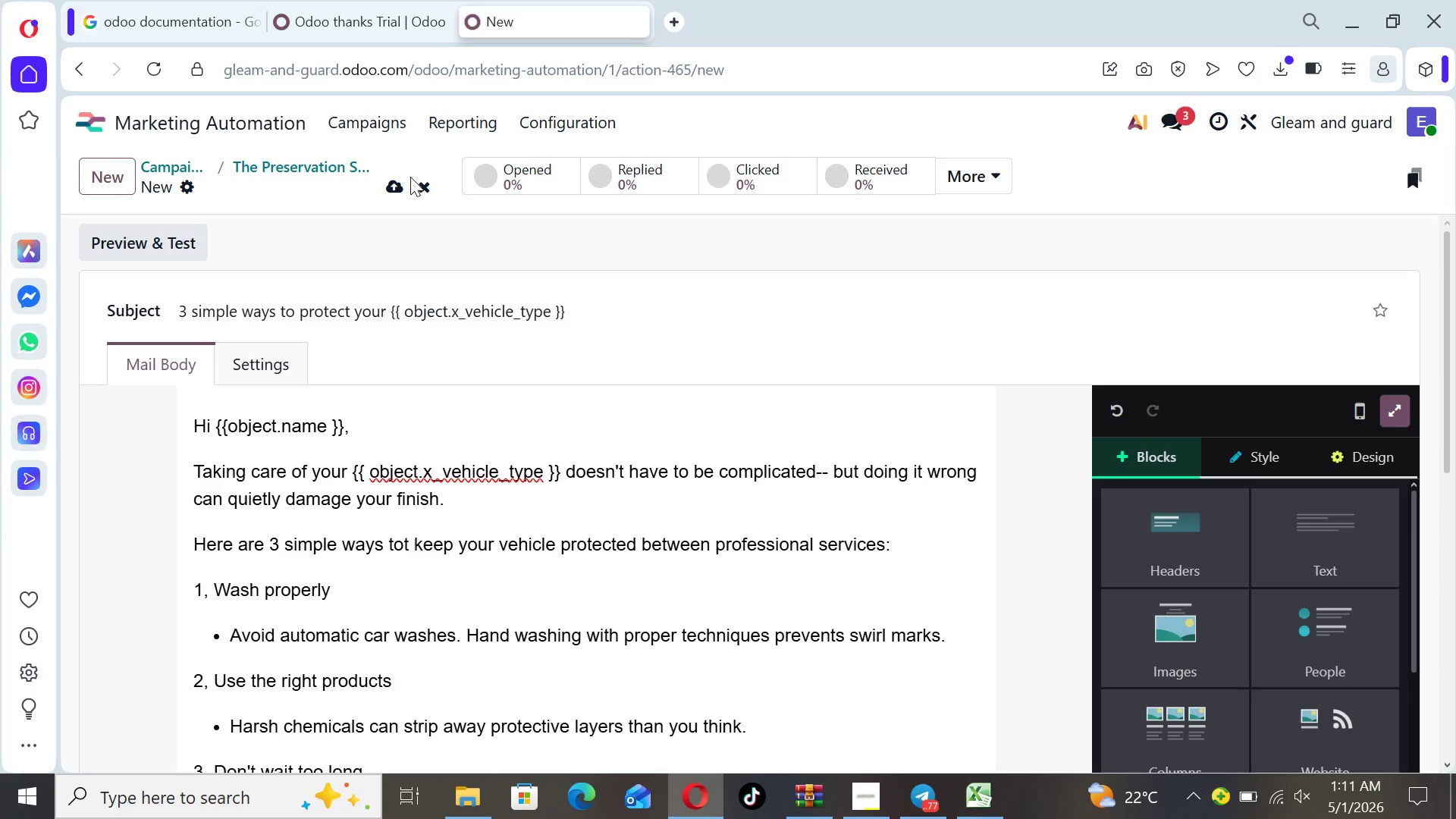 
left_click([395, 190])
 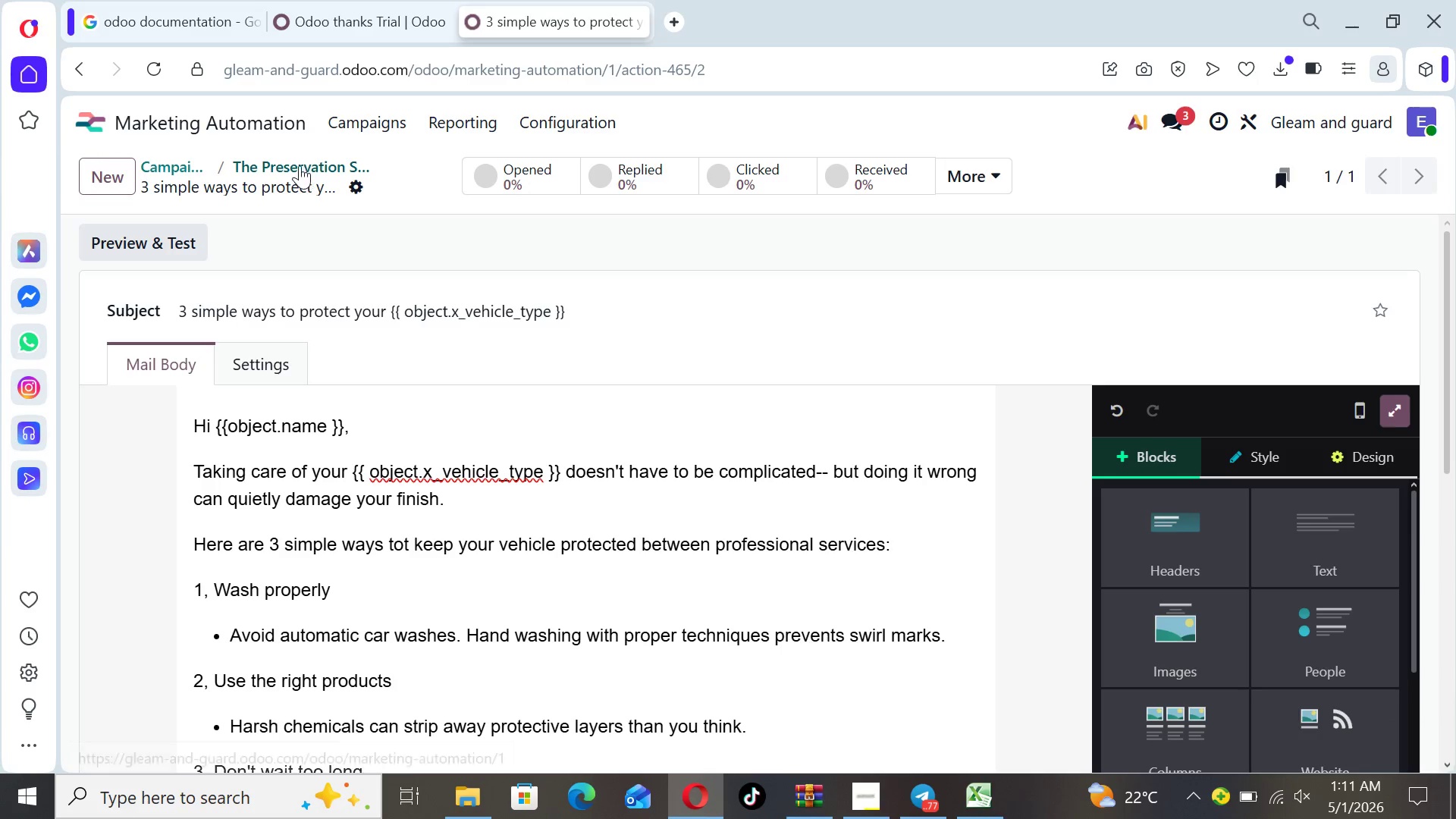 
left_click([299, 165])
 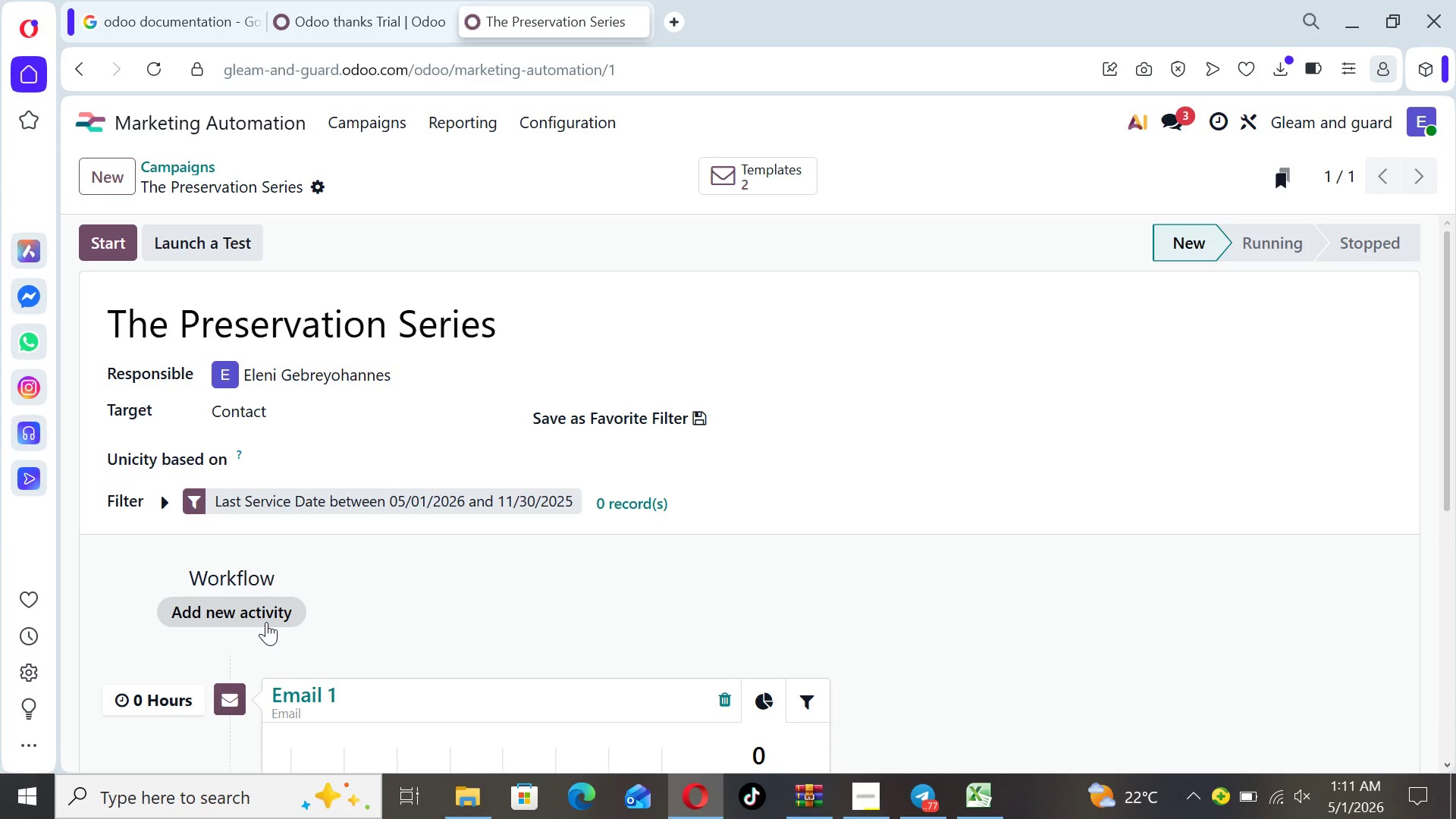 
left_click([267, 606])
 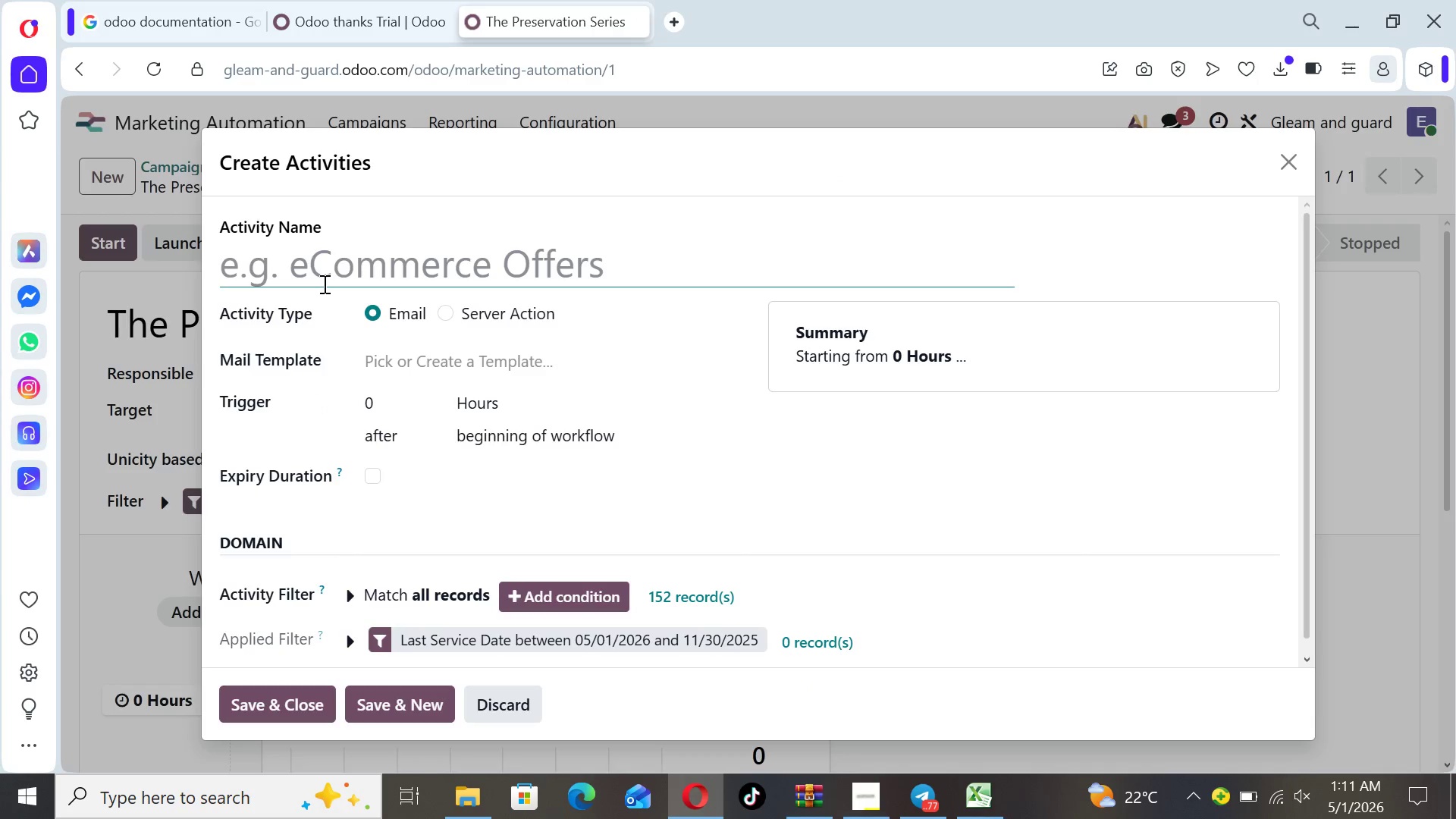 
type(Email 3)
 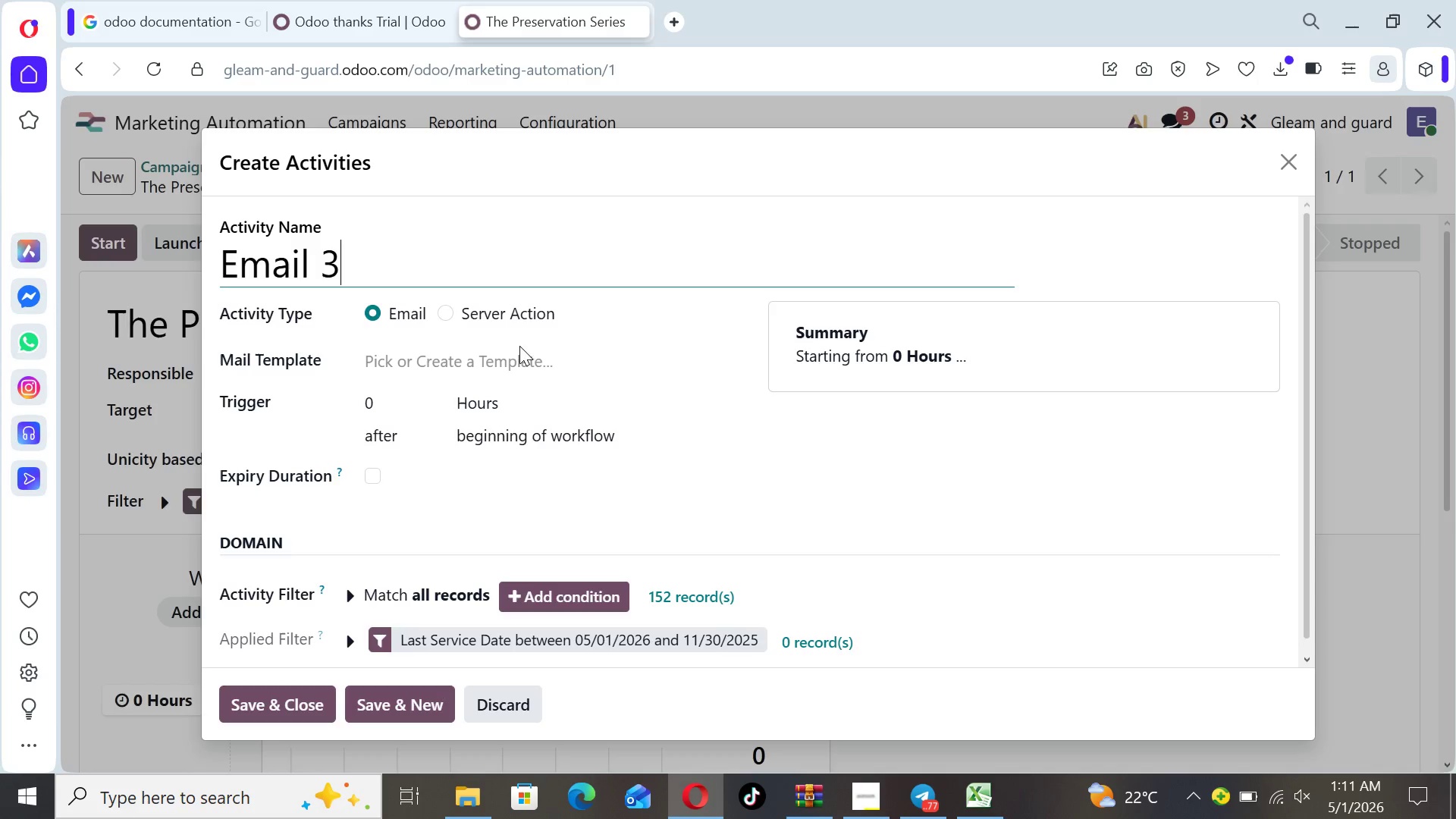 
left_click([522, 356])
 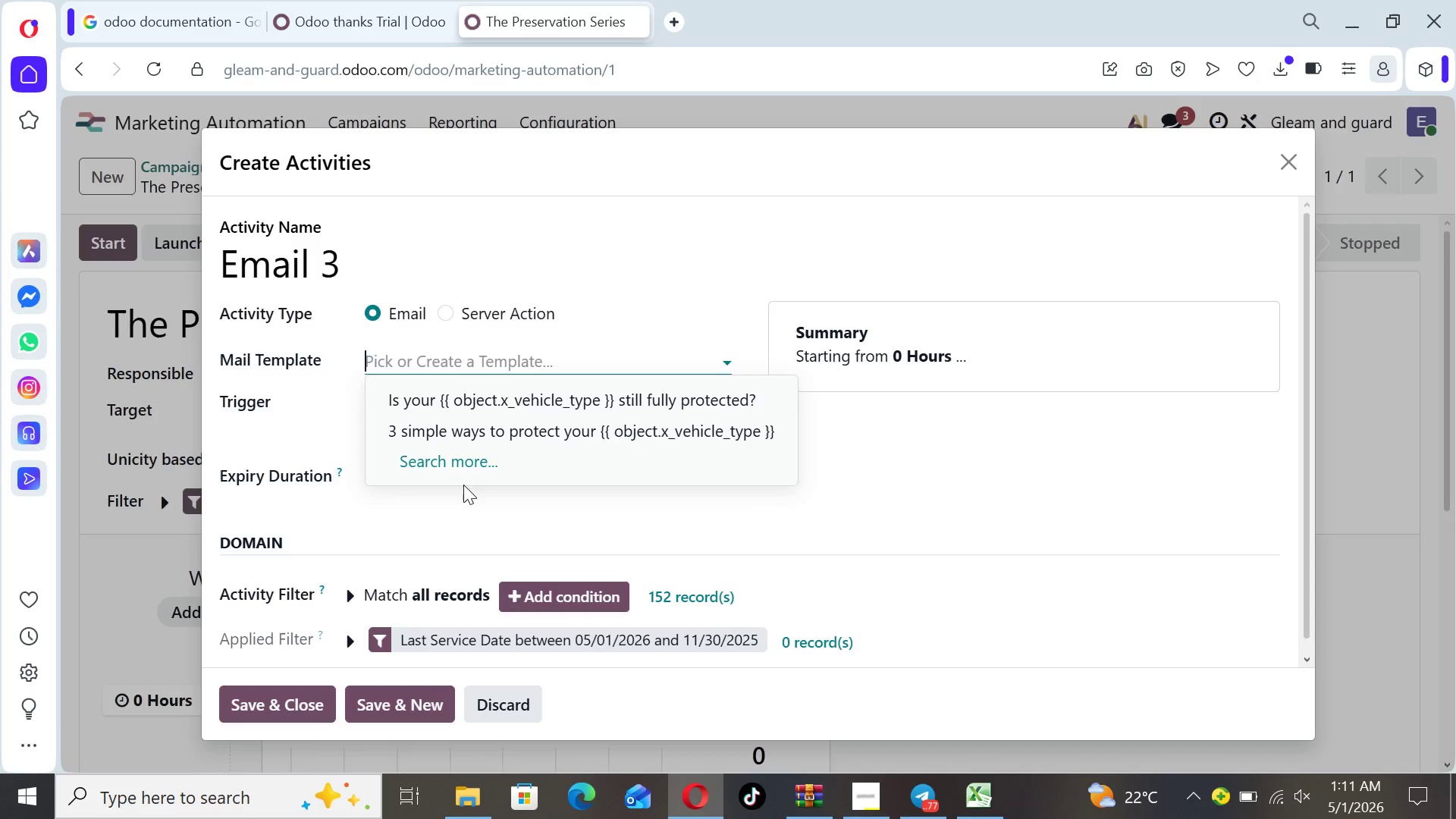 
left_click([463, 471])
 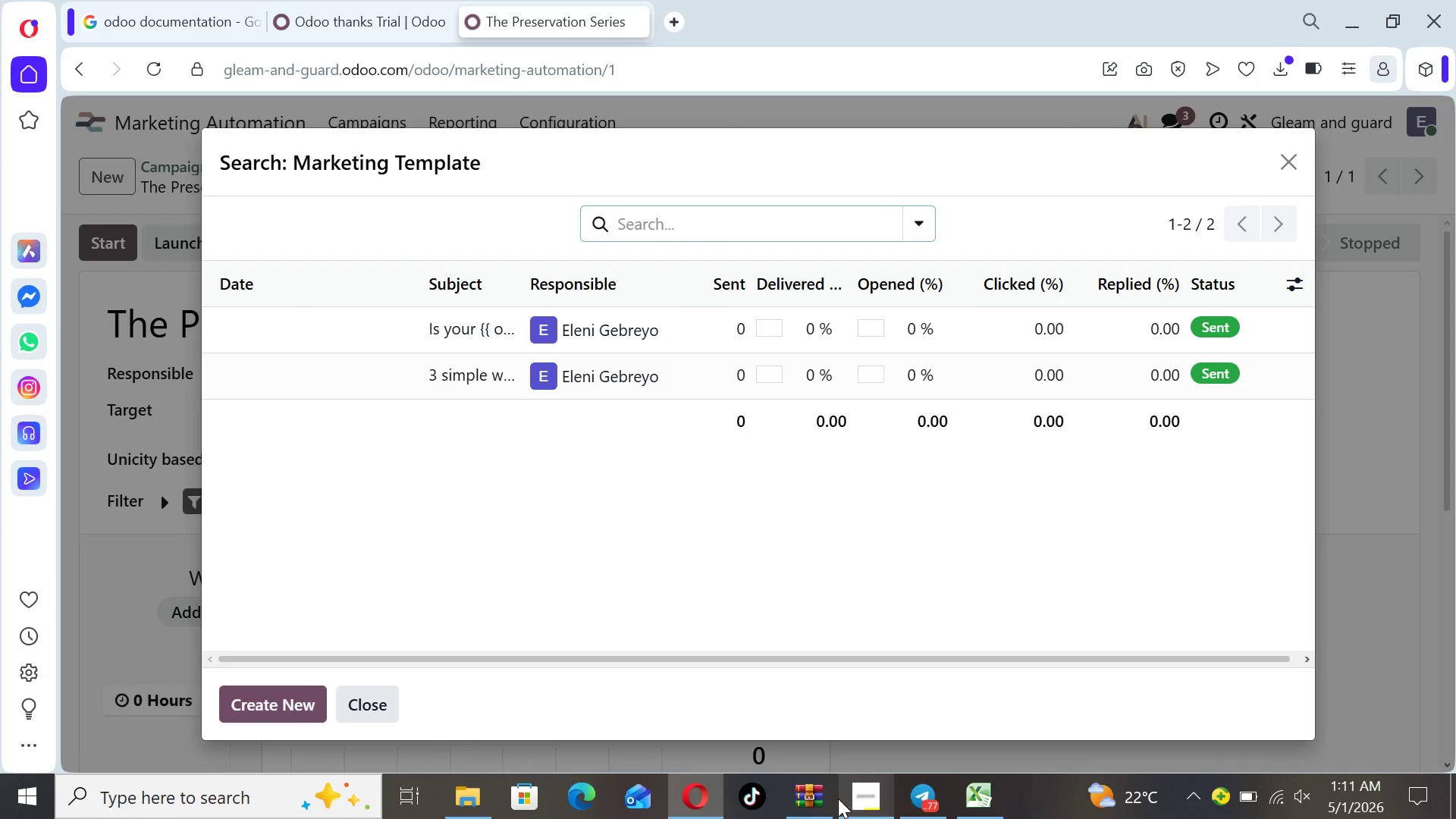 
left_click([861, 802])